 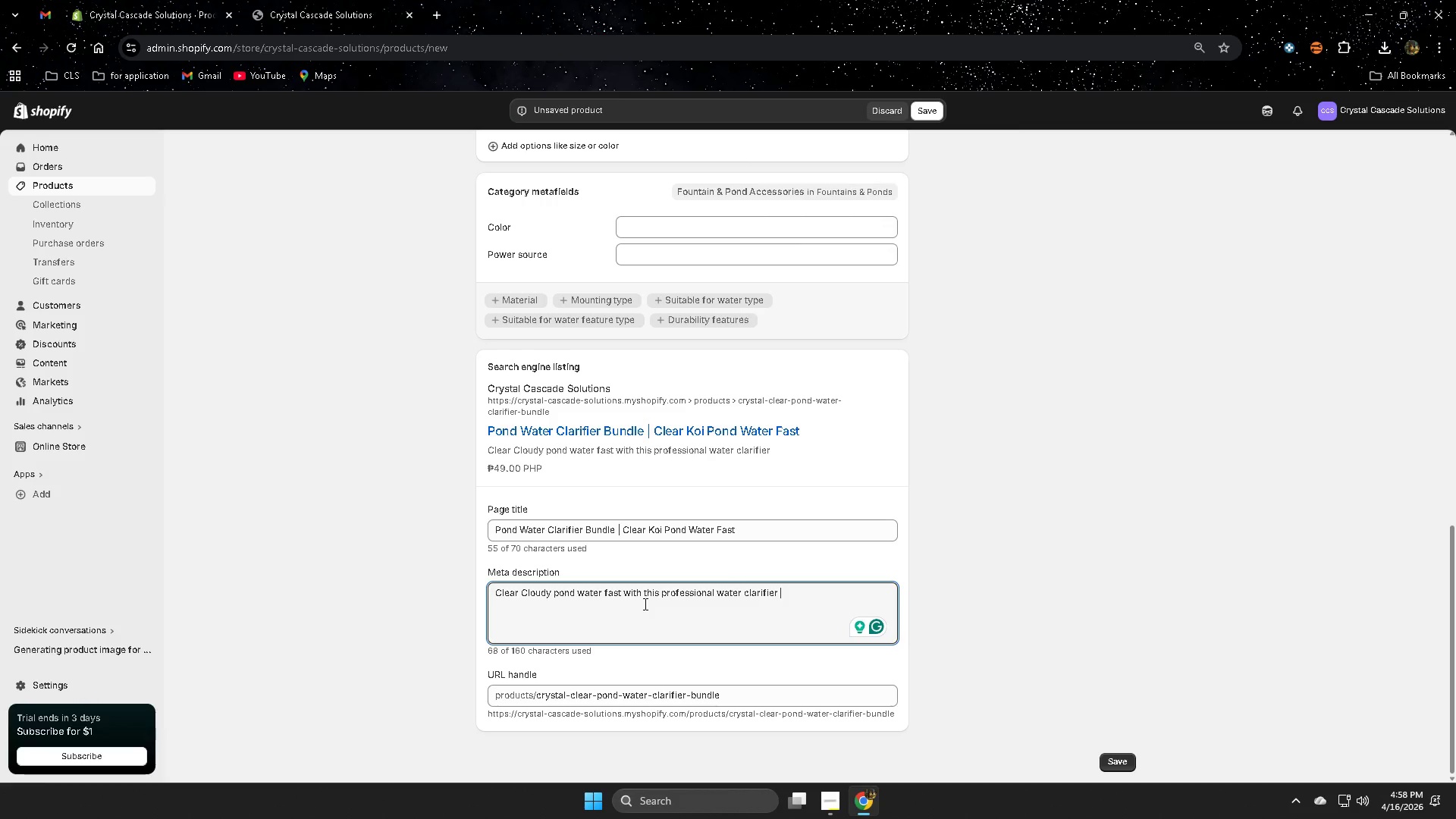 
type(bubdke)
key(Backspace)
key(Backspace)
key(Backspace)
key(Backspace)
type(b)
key(Backspace)
type(ndlke)
key(Backspace)
key(Backspace)
type(e )
 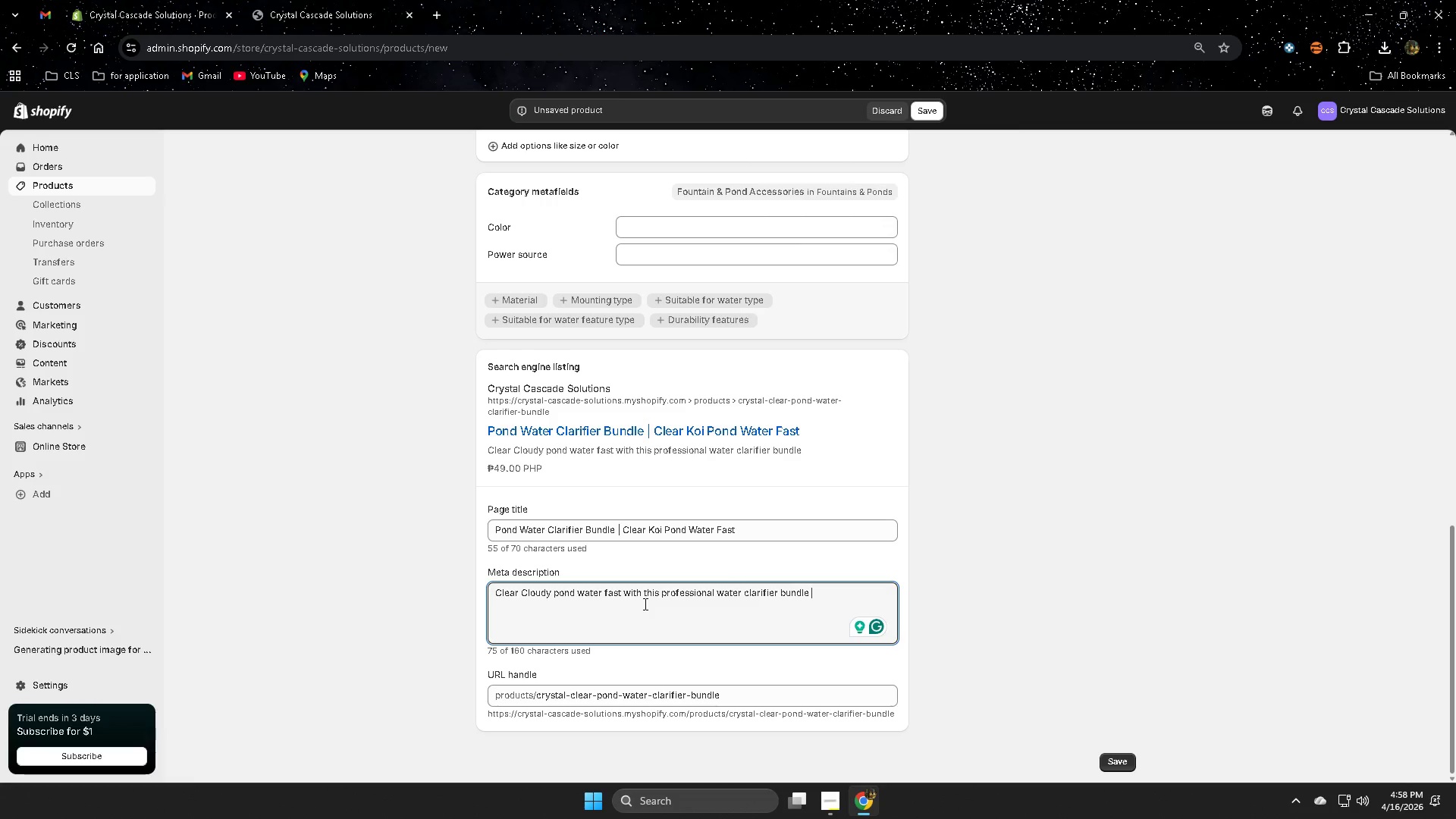 
wait(7.3)
 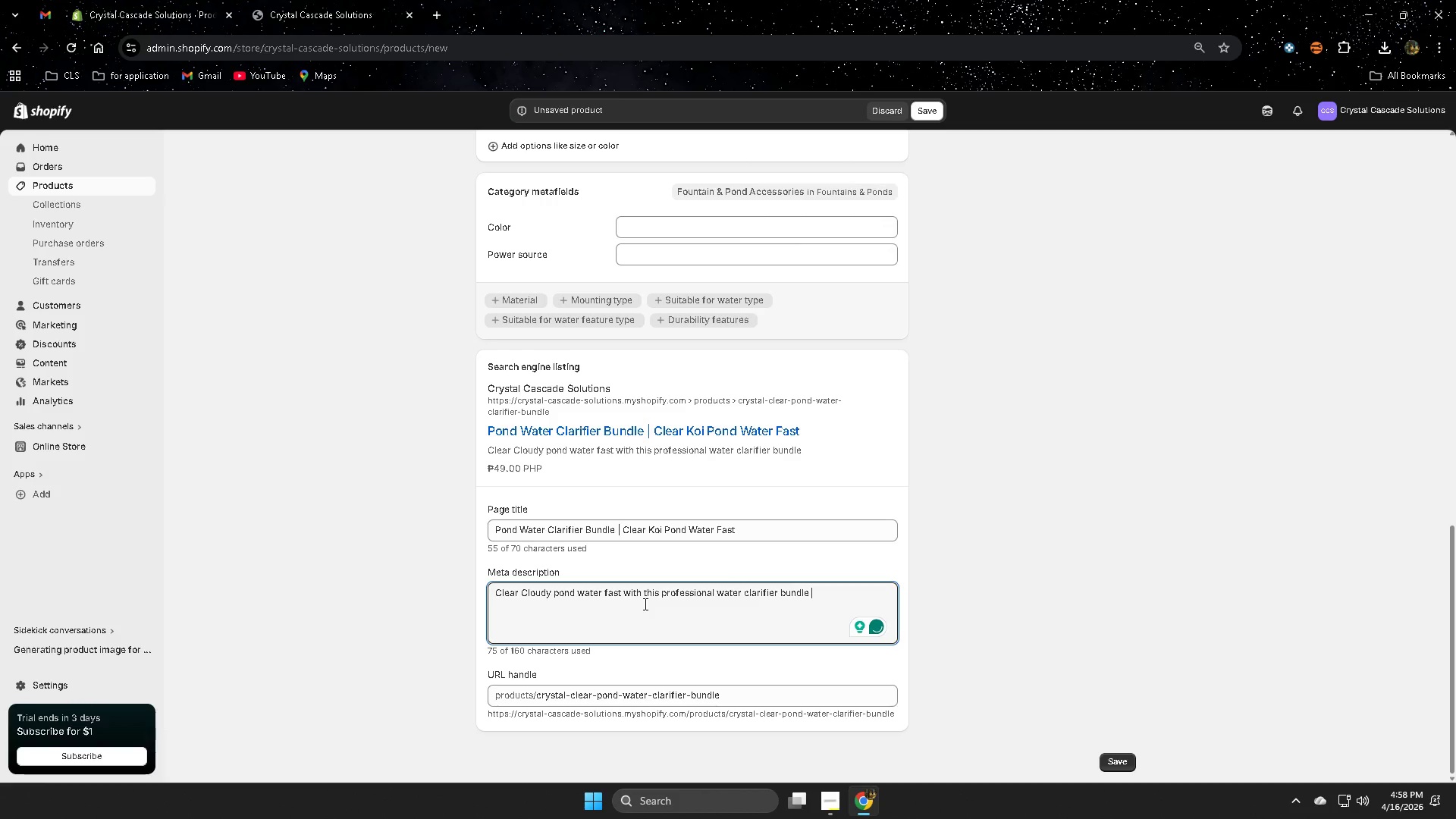 
type(s)
key(Backspace)
type(designed for koi po)
key(Backspace)
type(ond and orma)
key(Backspace)
key(Backspace)
type(namental water gardern)
key(Backspace)
key(Backspace)
type(b)
key(Backspace)
type(ns.)
 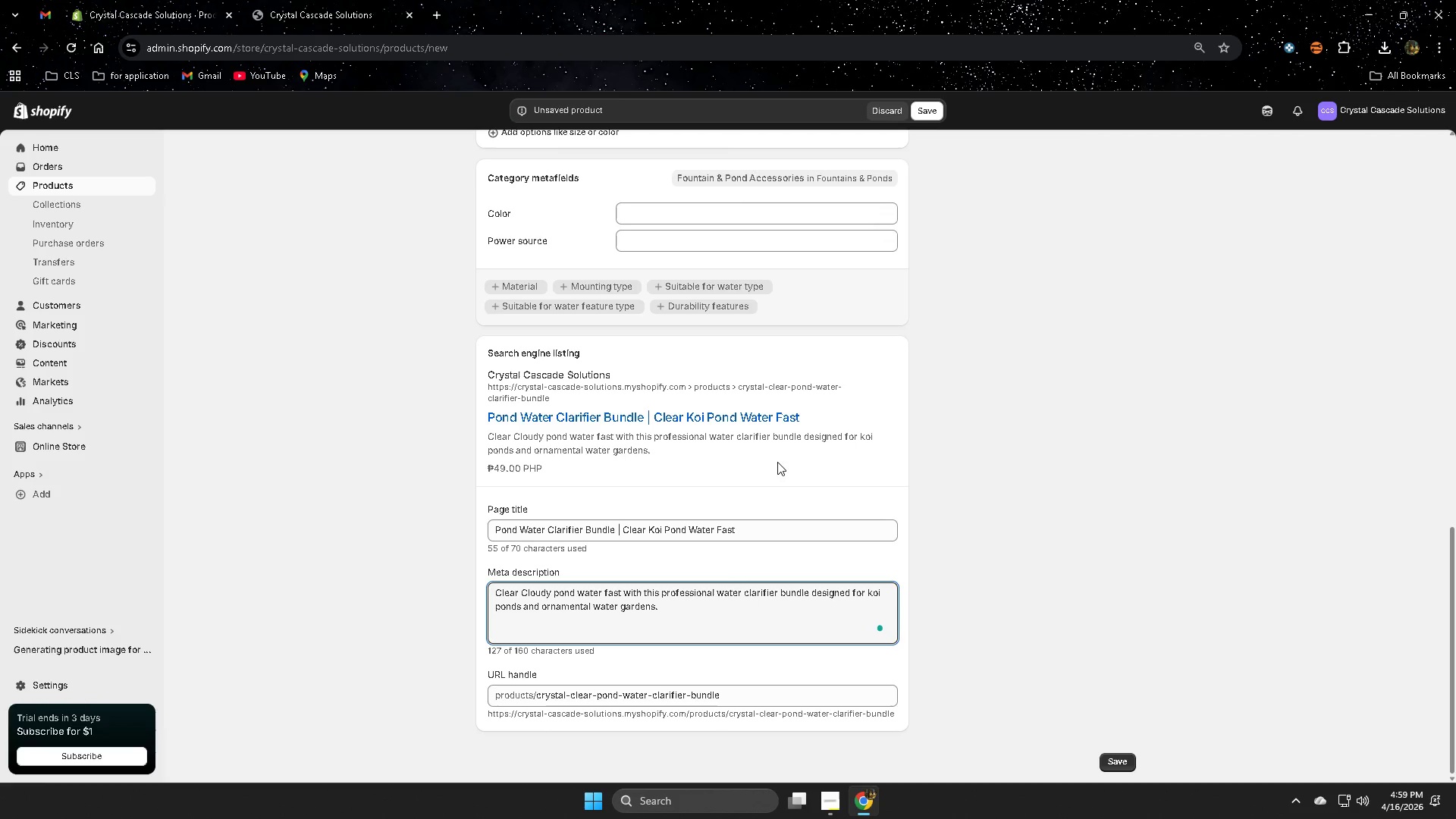 
wait(48.3)
 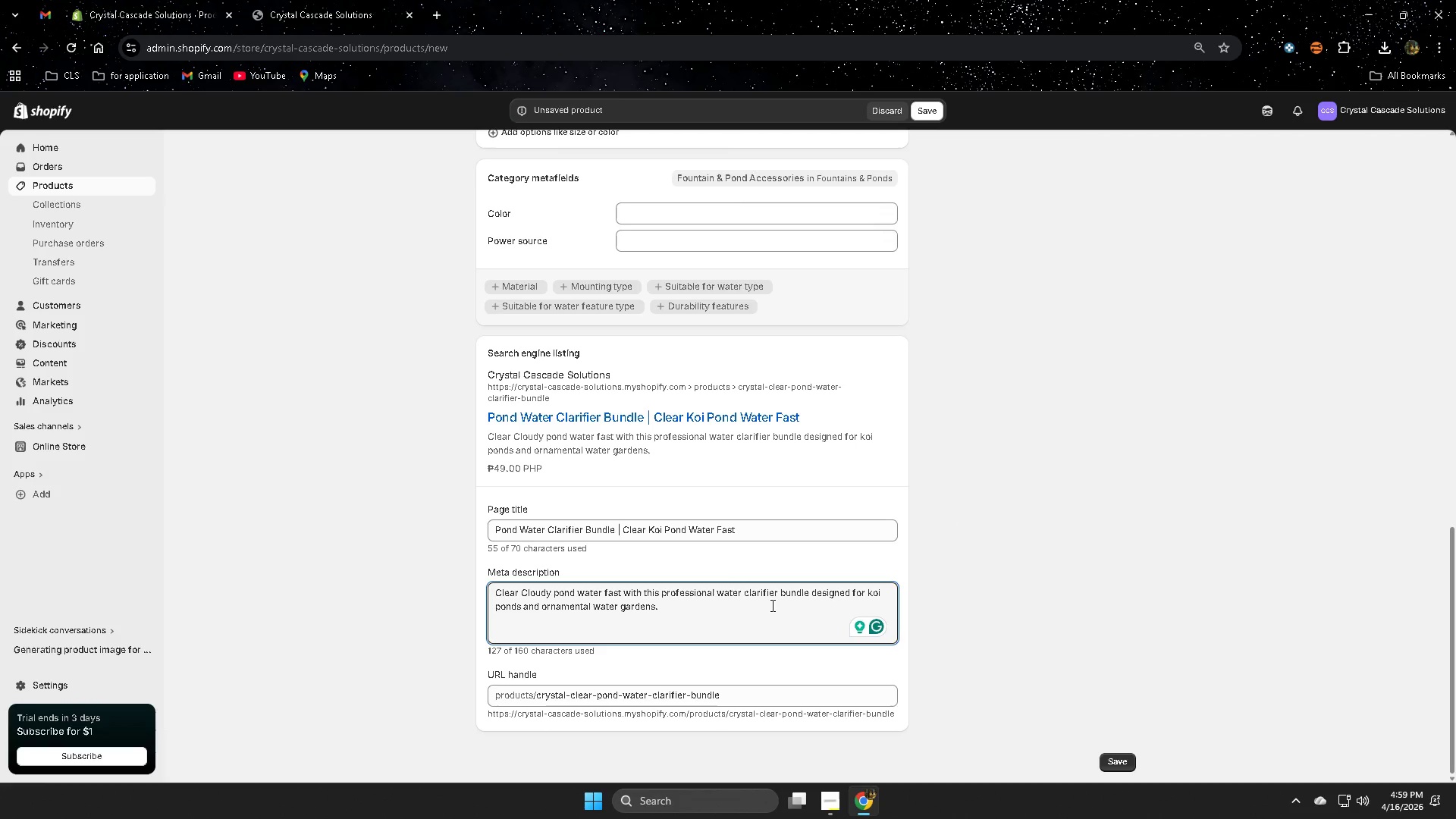 
double_click([774, 690])
 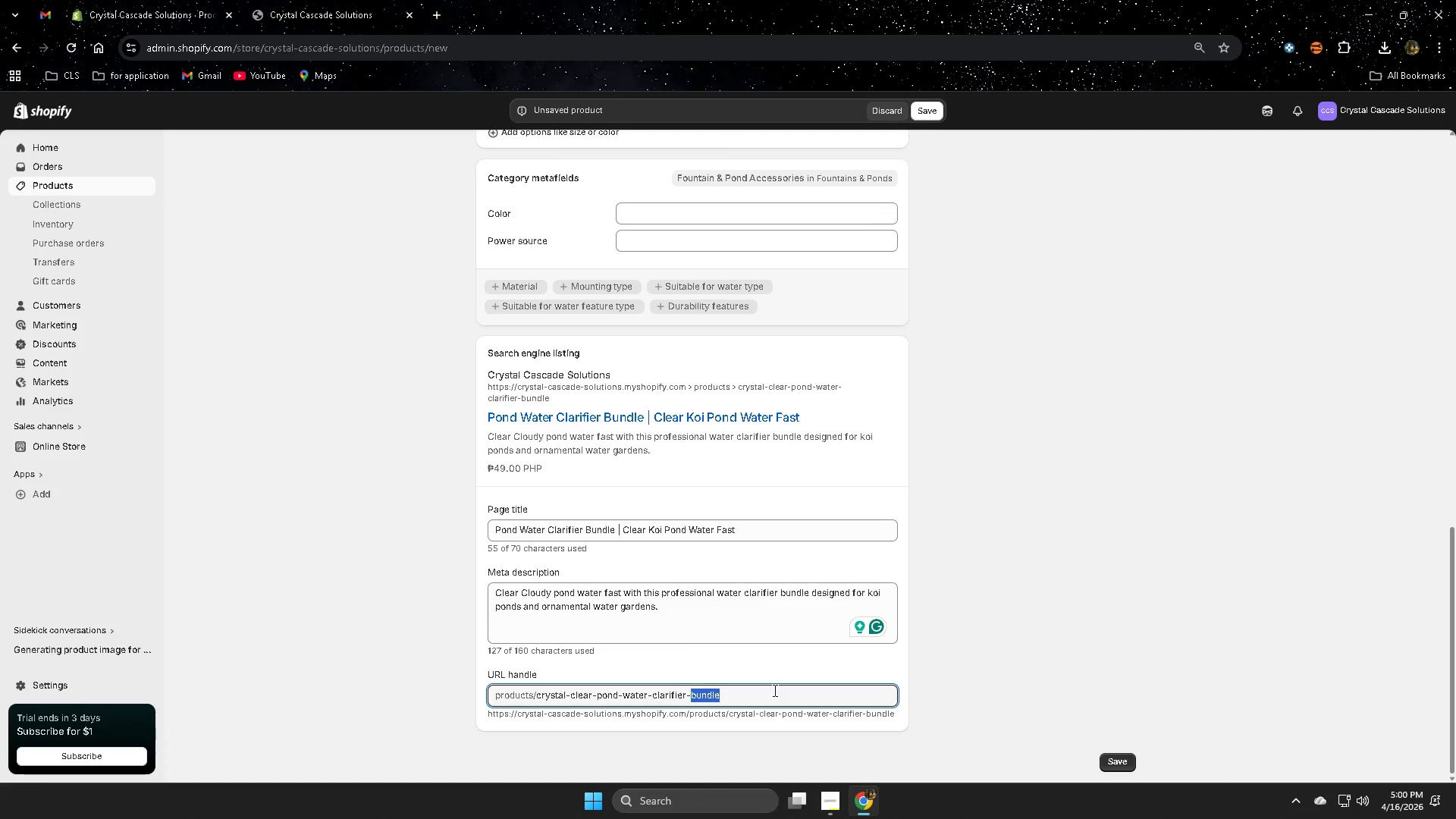 
triple_click([774, 690])
 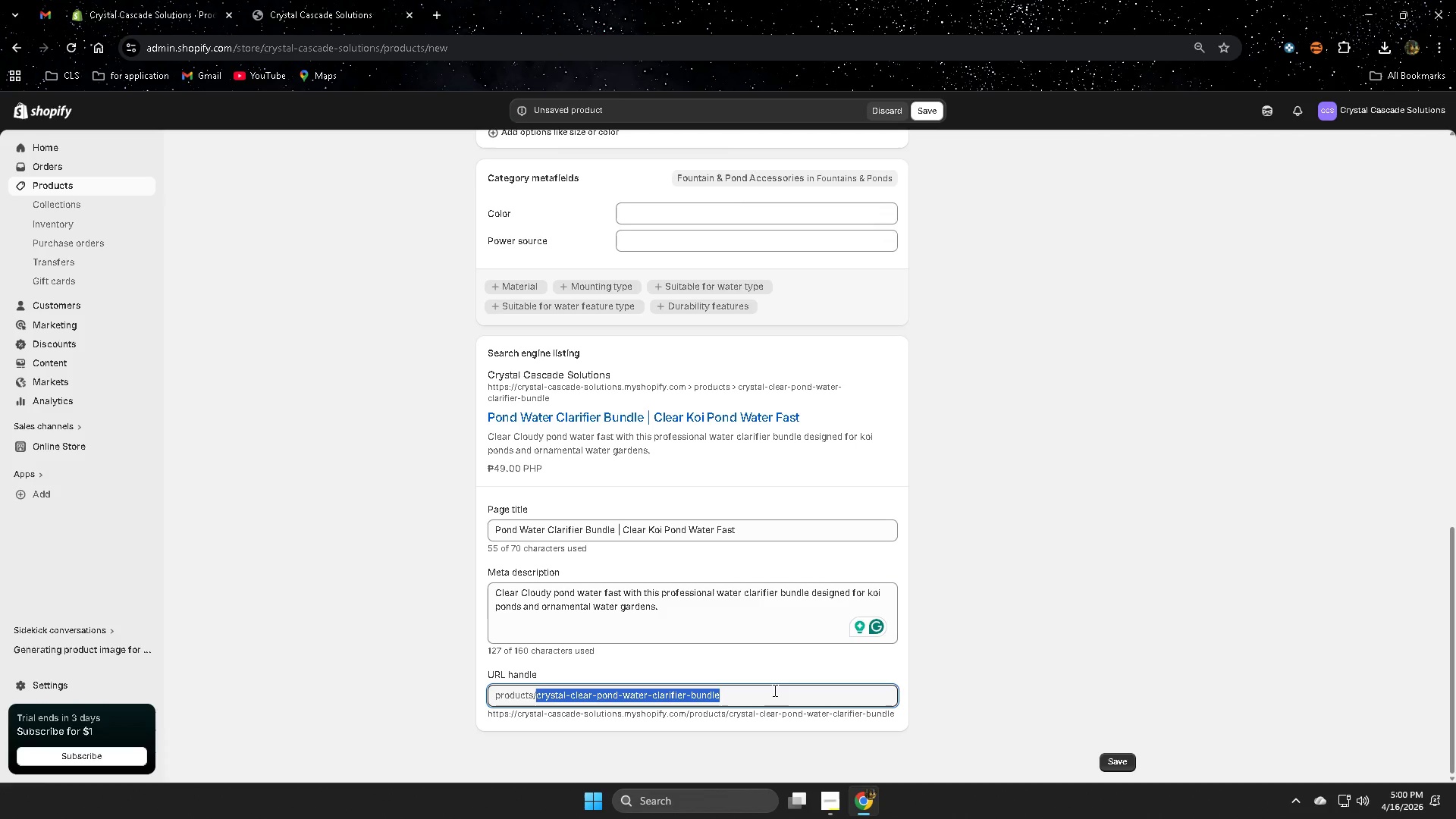 
wait(33.11)
 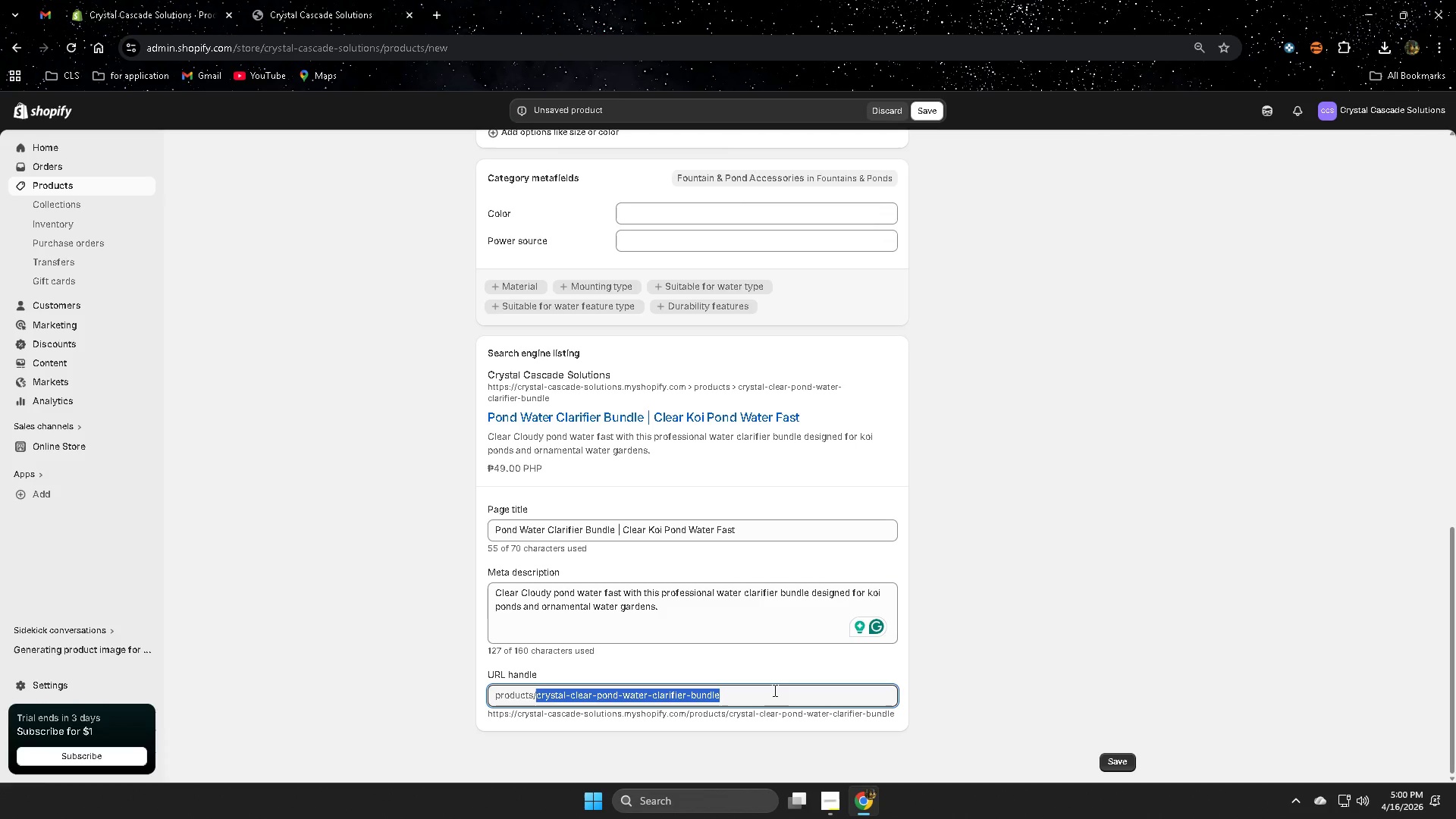 
left_click([766, 704])
 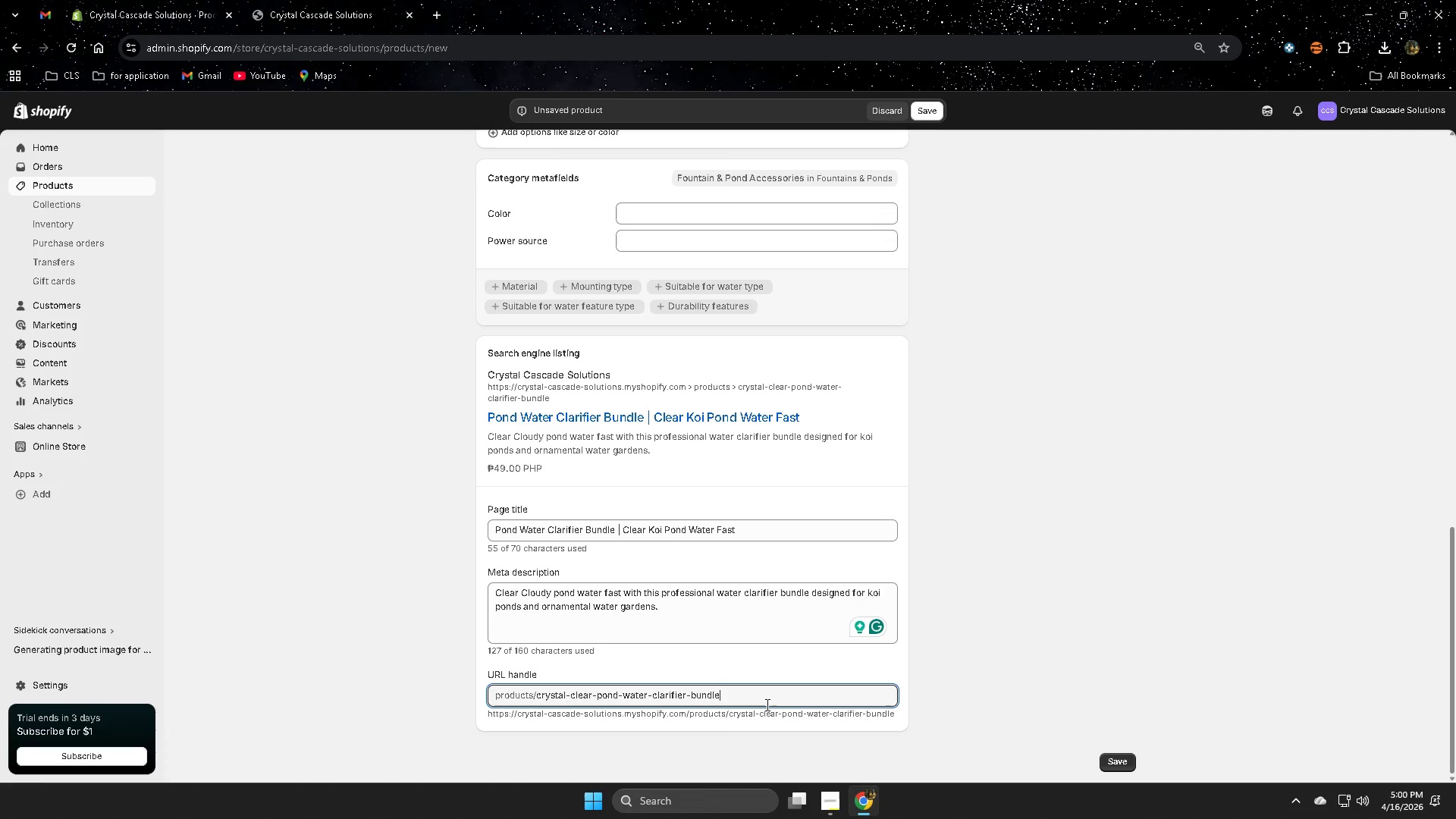 
hold_key(key=Backspace, duration=1.53)
 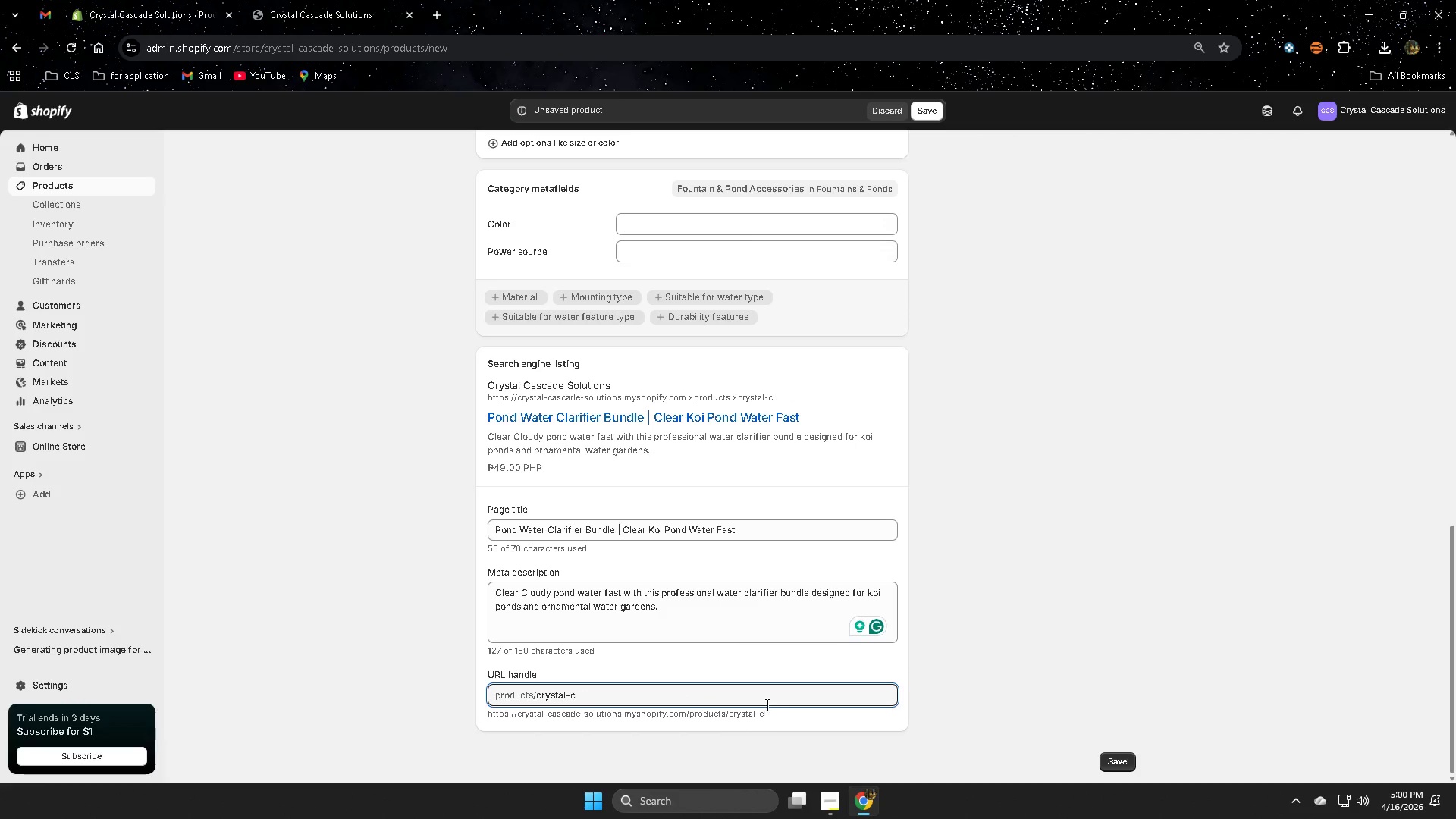 
key(Backspace)
 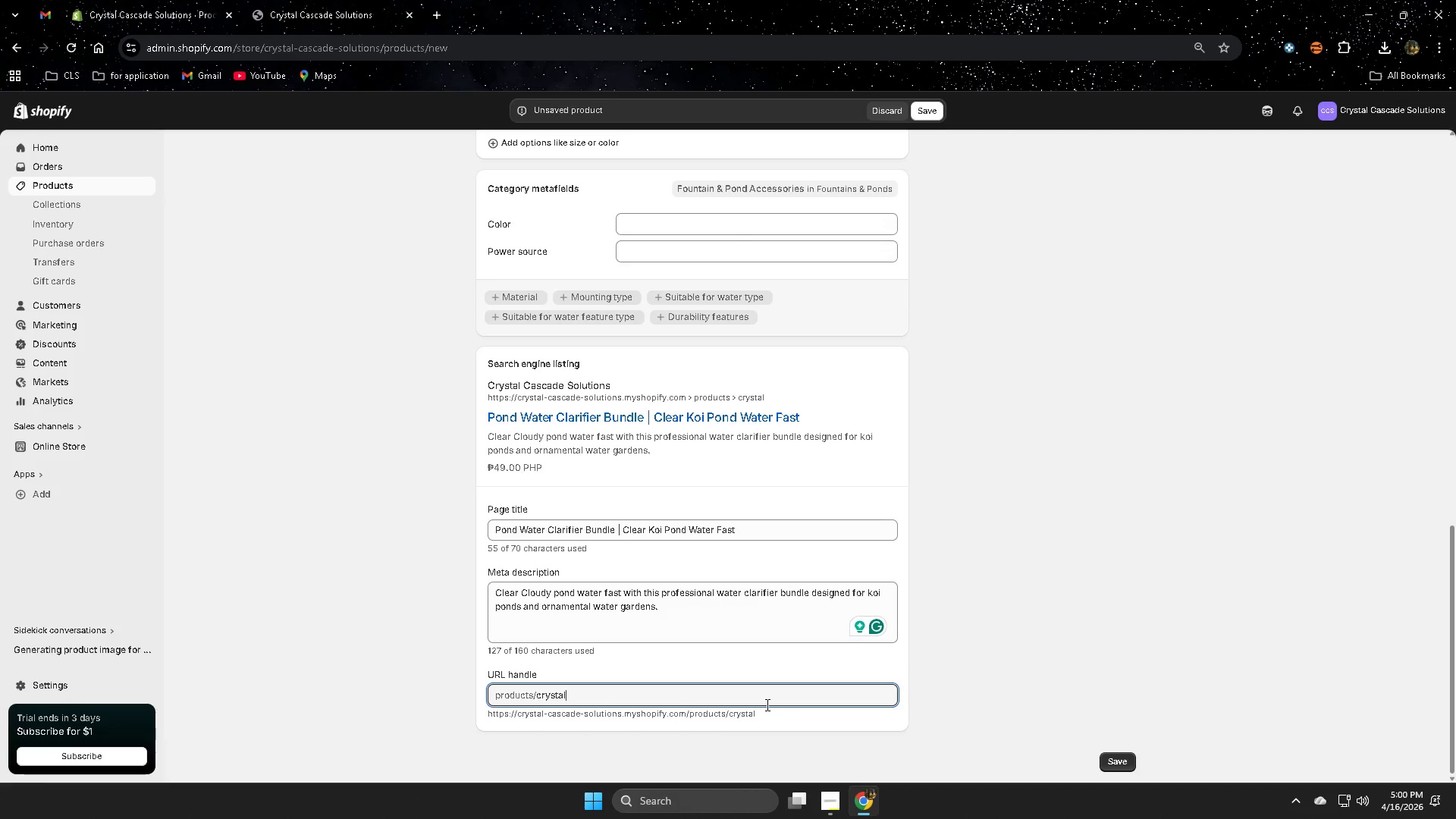 
key(Backspace)
 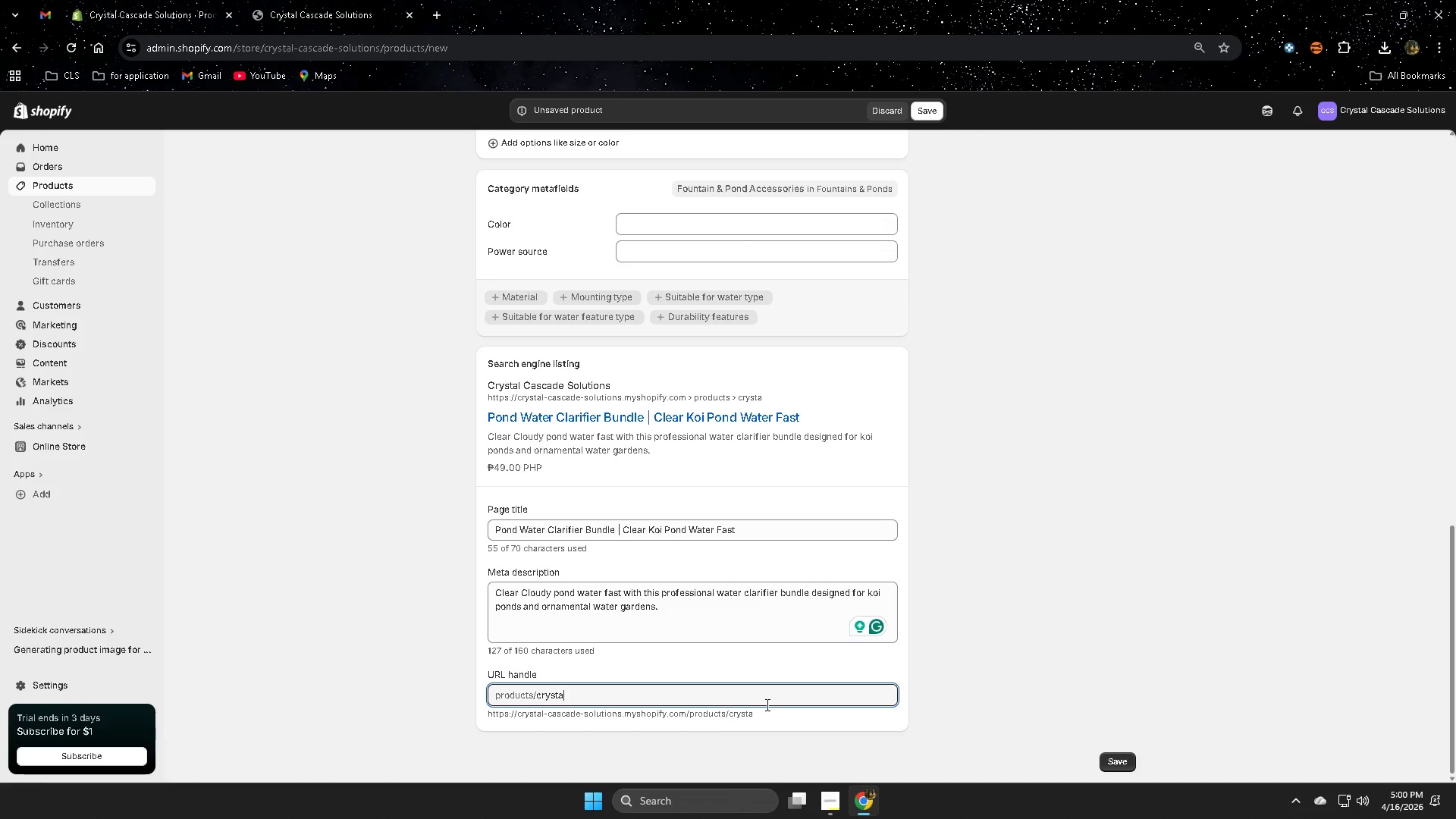 
key(Backspace)
 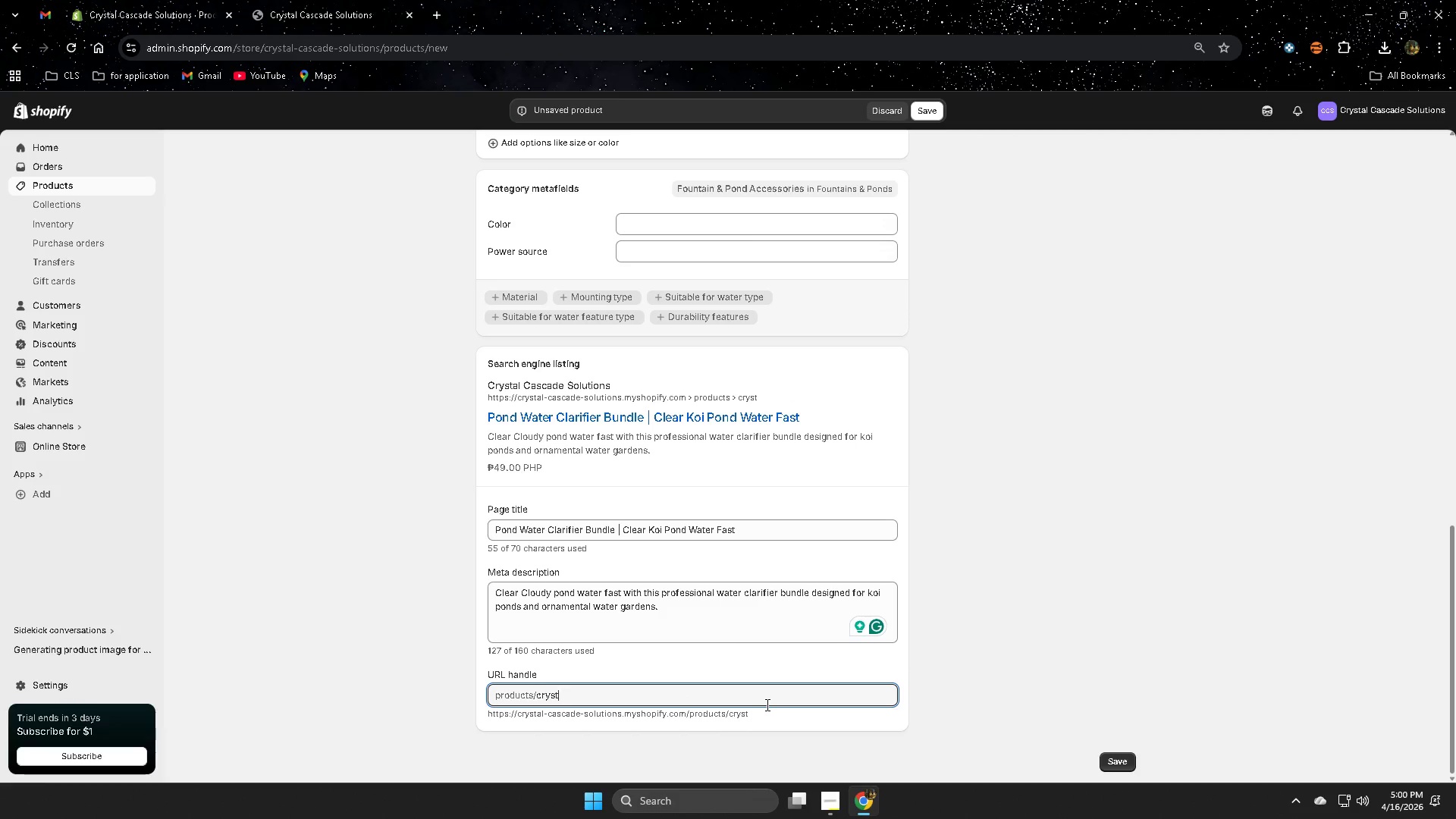 
key(Backspace)
 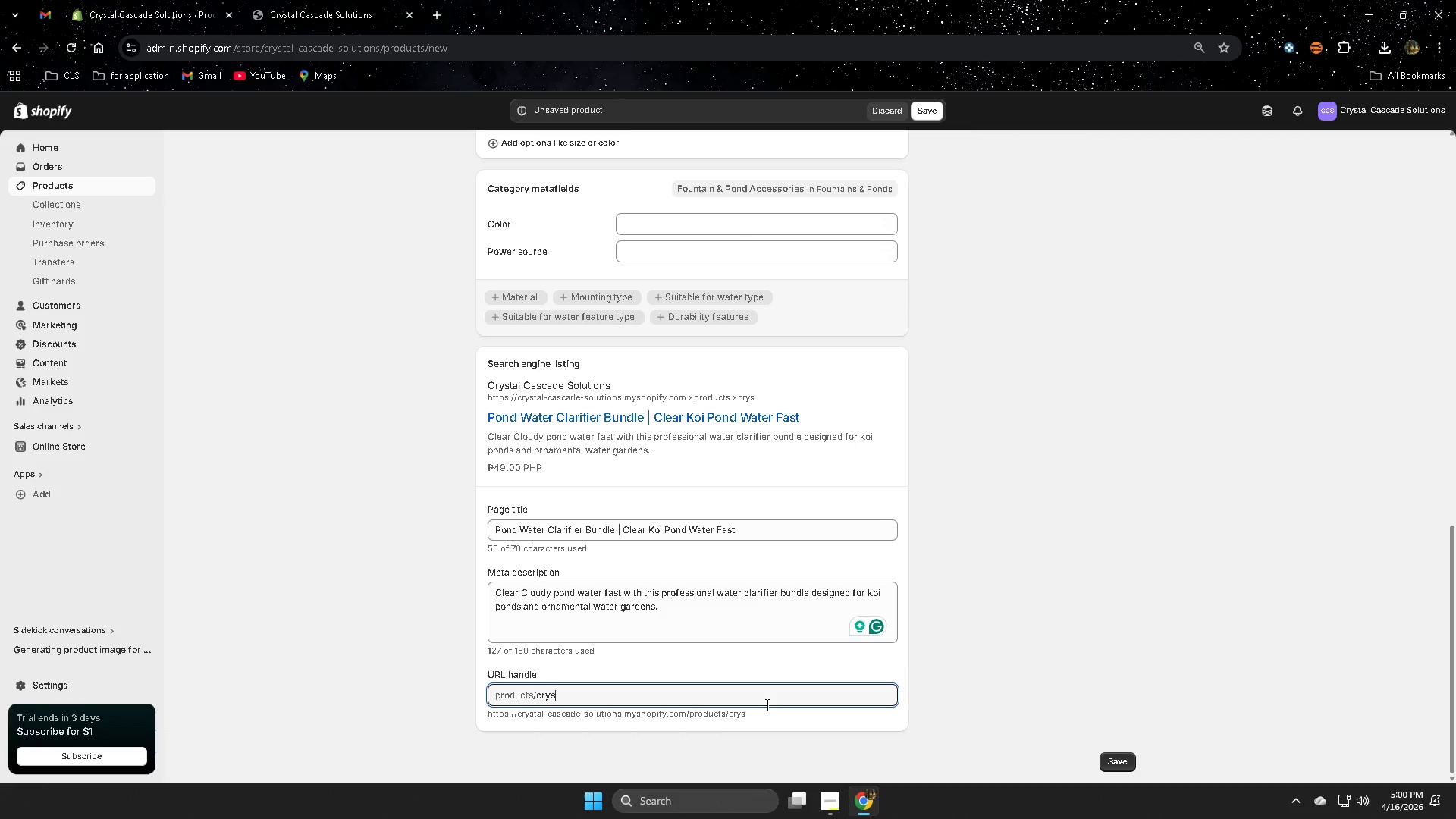 
key(Backspace)
 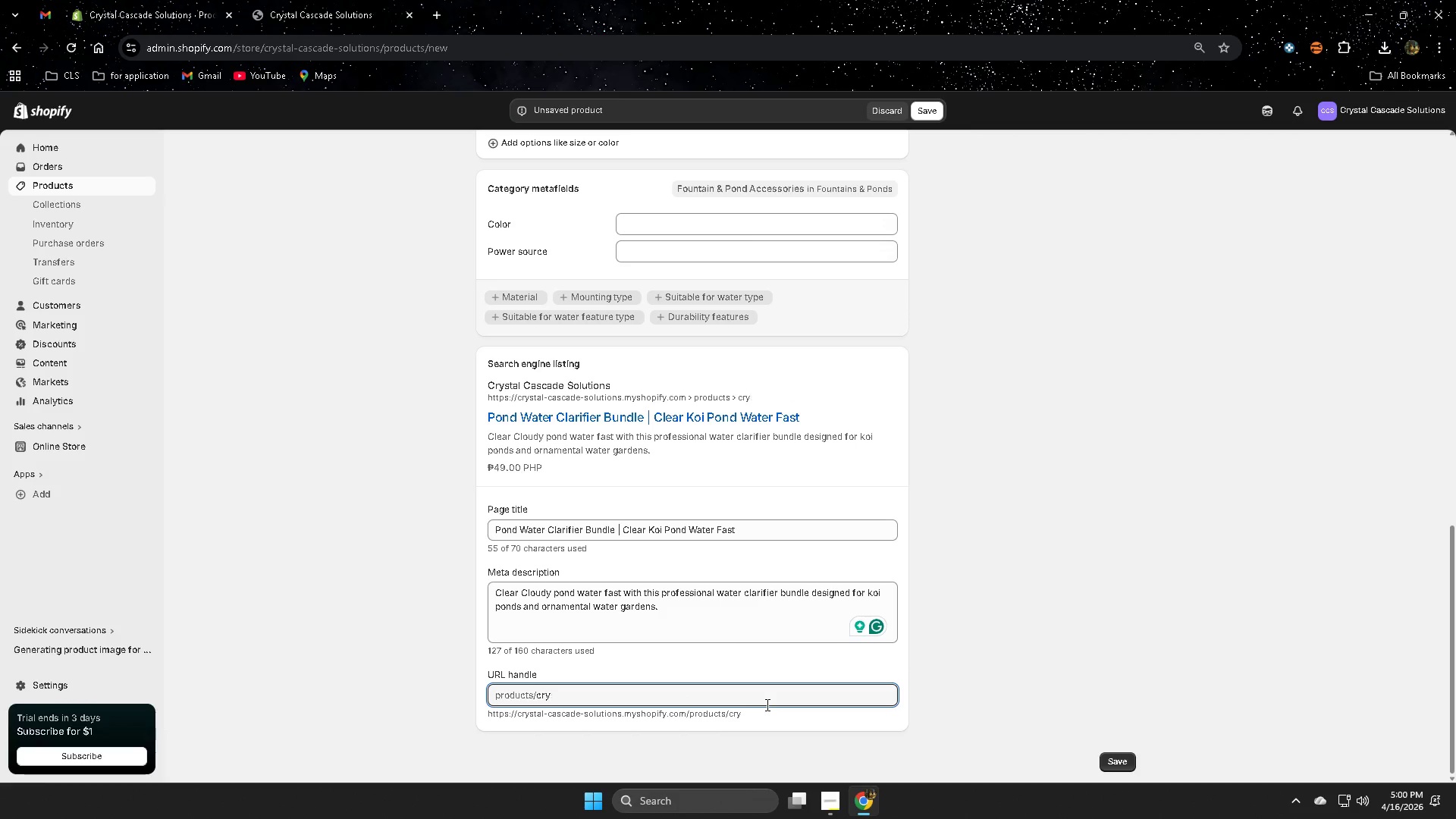 
key(Backspace)
 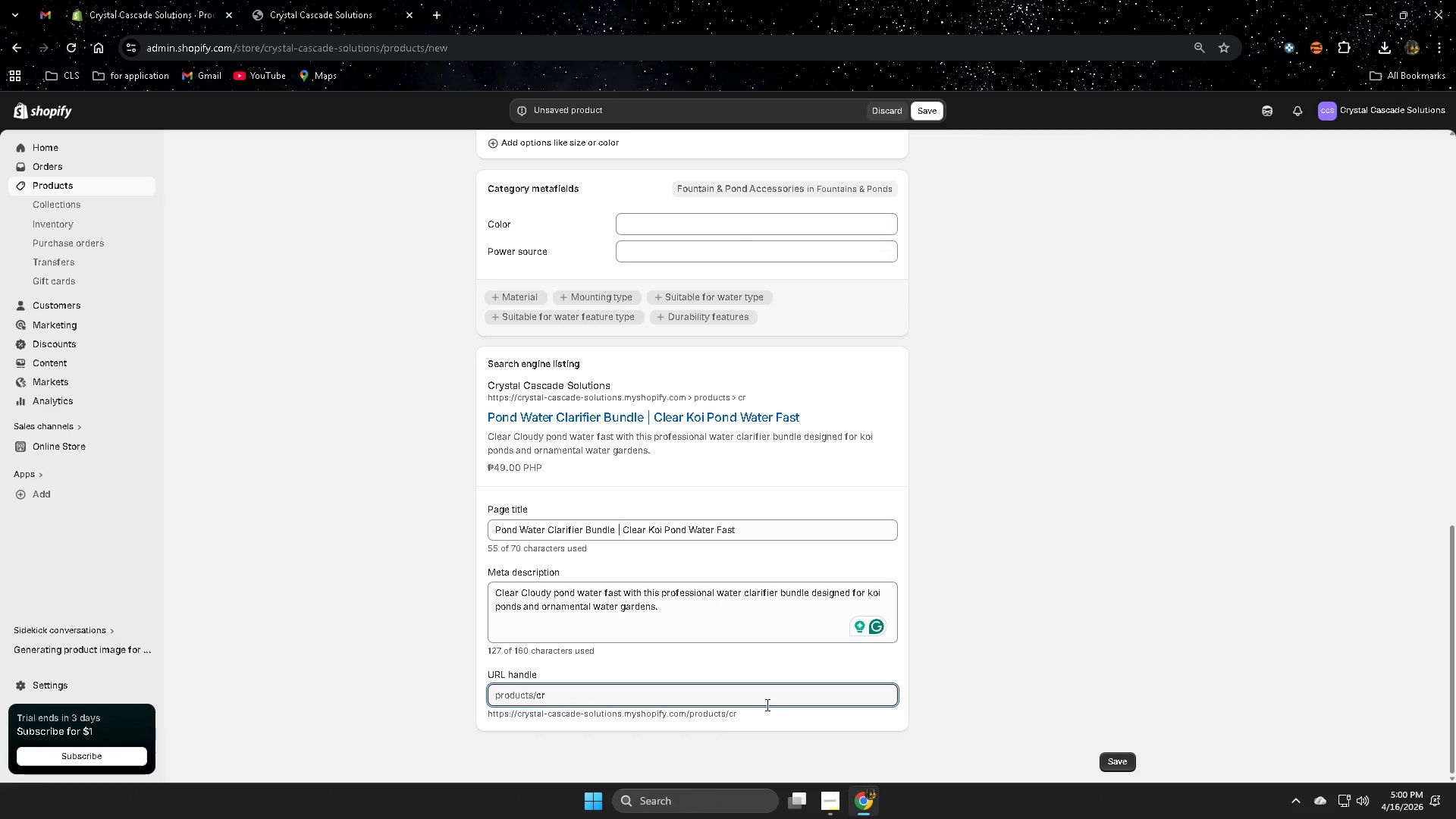 
key(Backspace)
 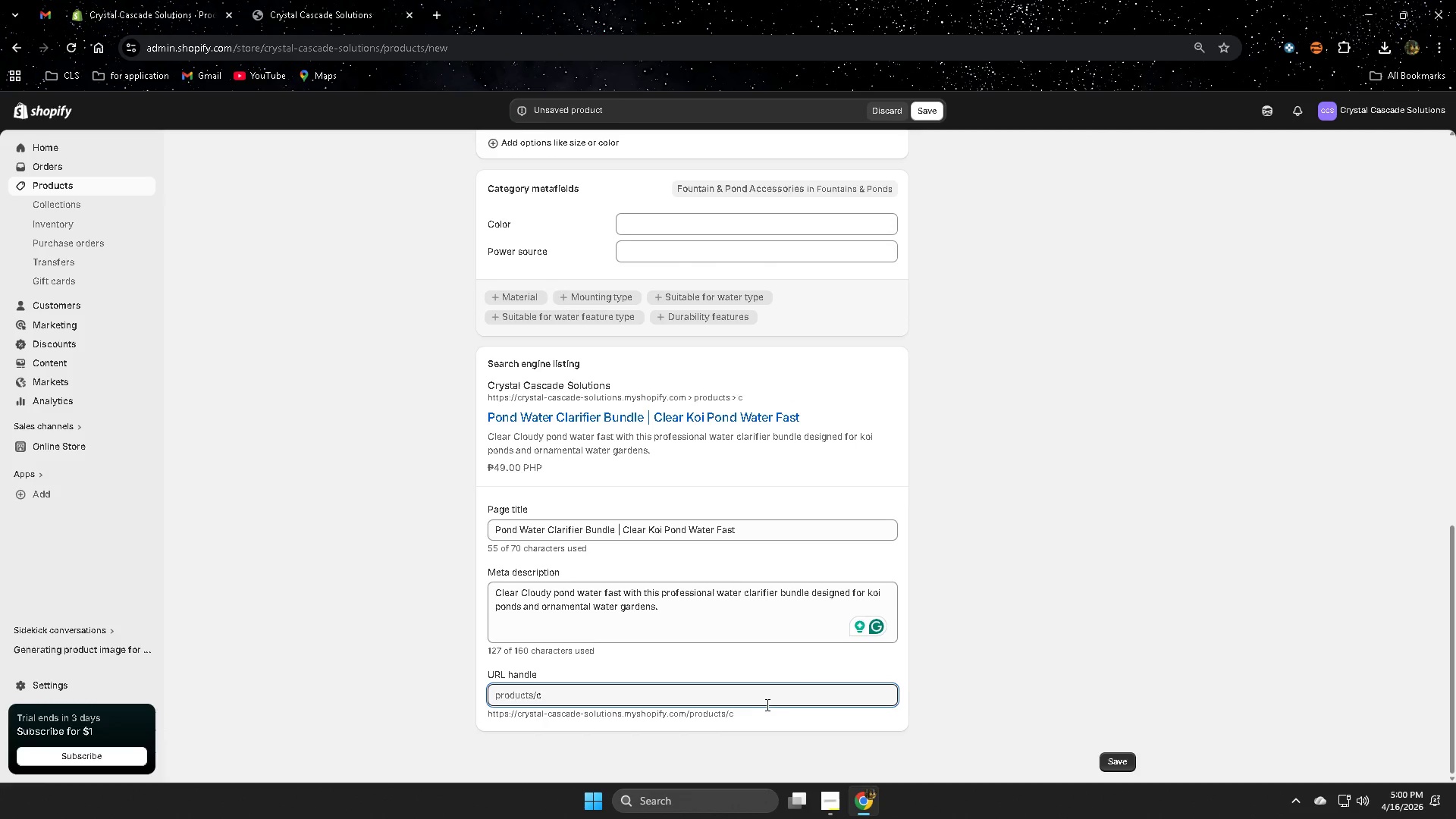 
key(Backspace)
 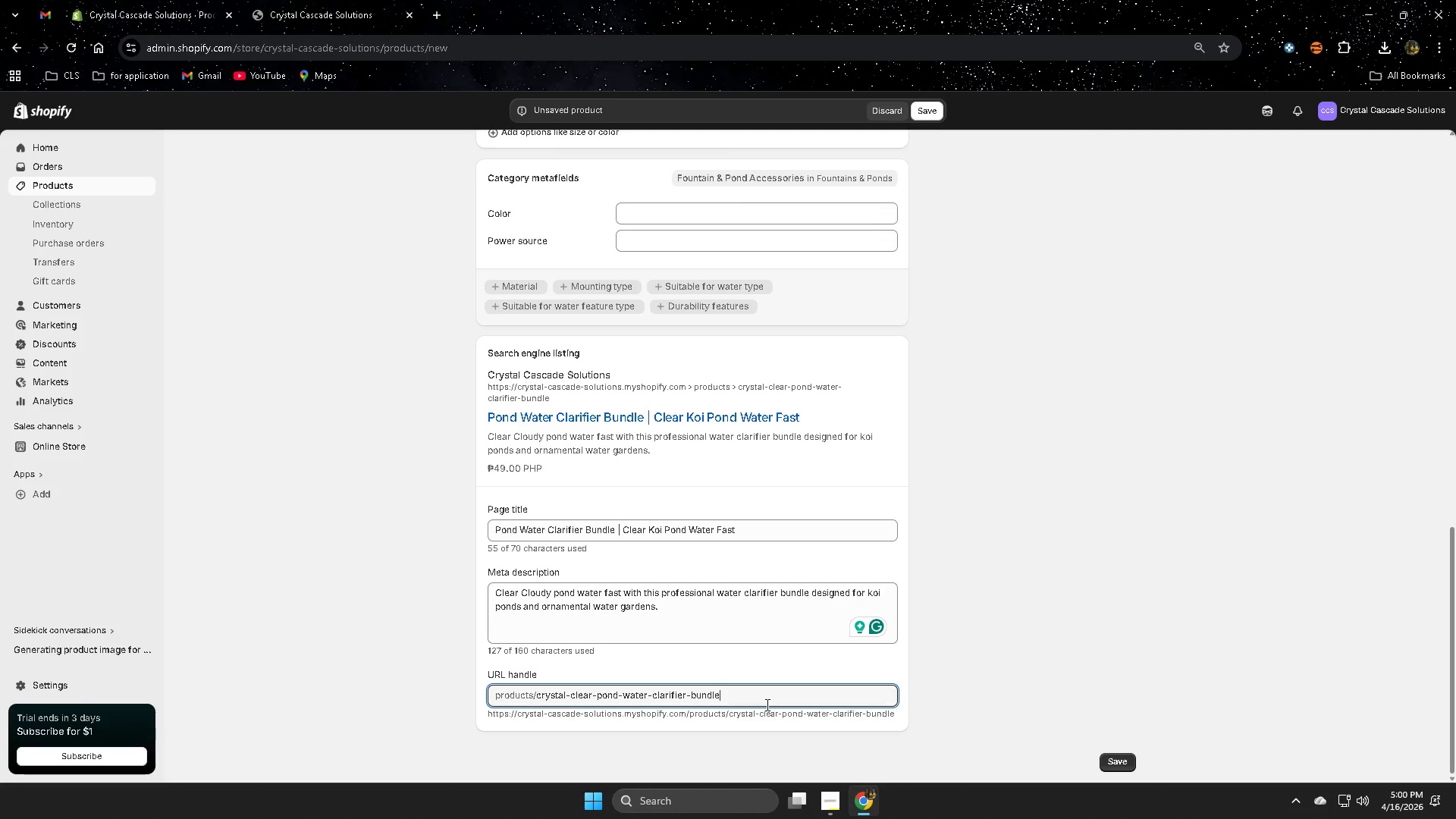 
wait(5.69)
 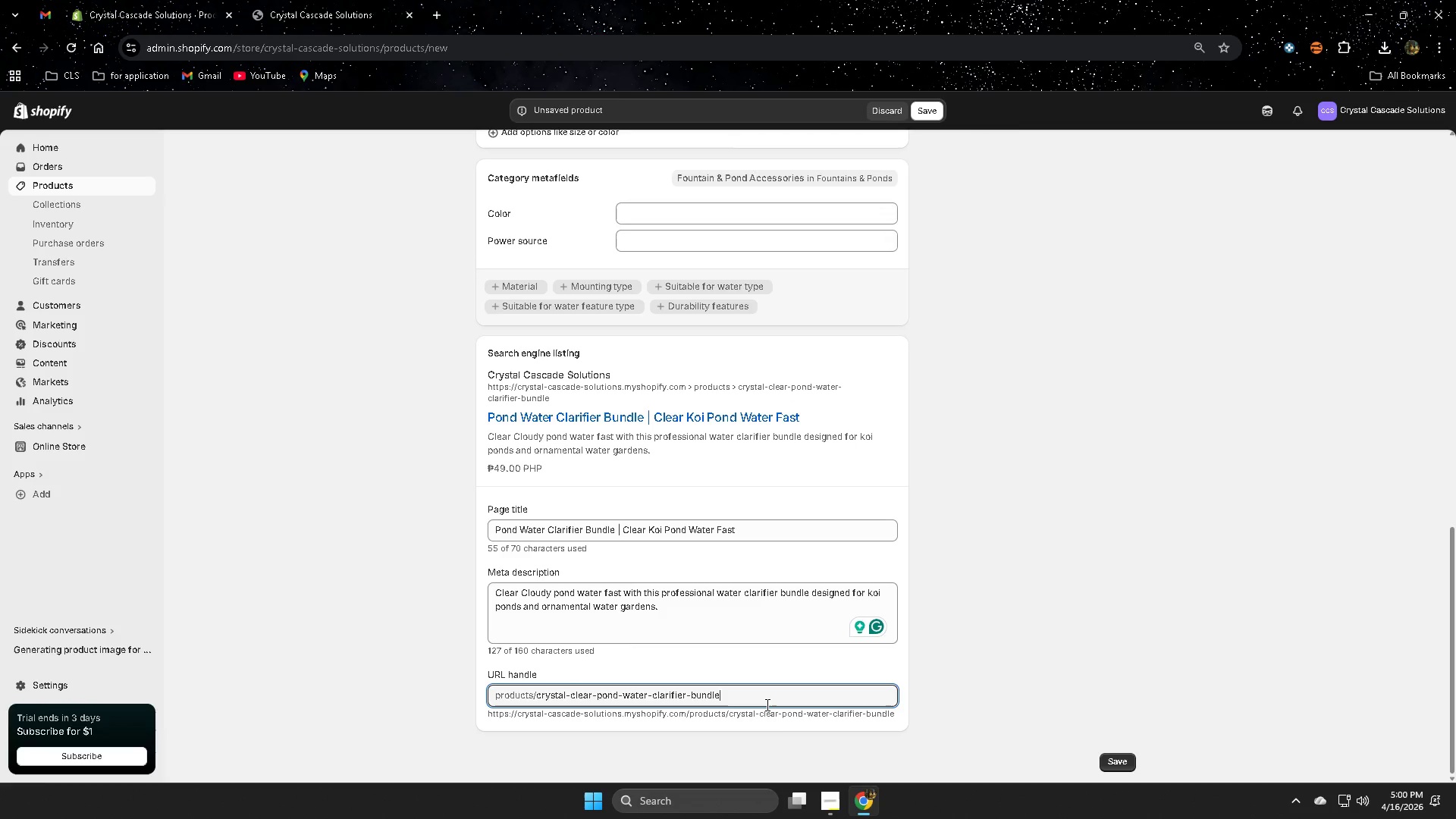 
hold_key(key=Backspace, duration=1.5)
 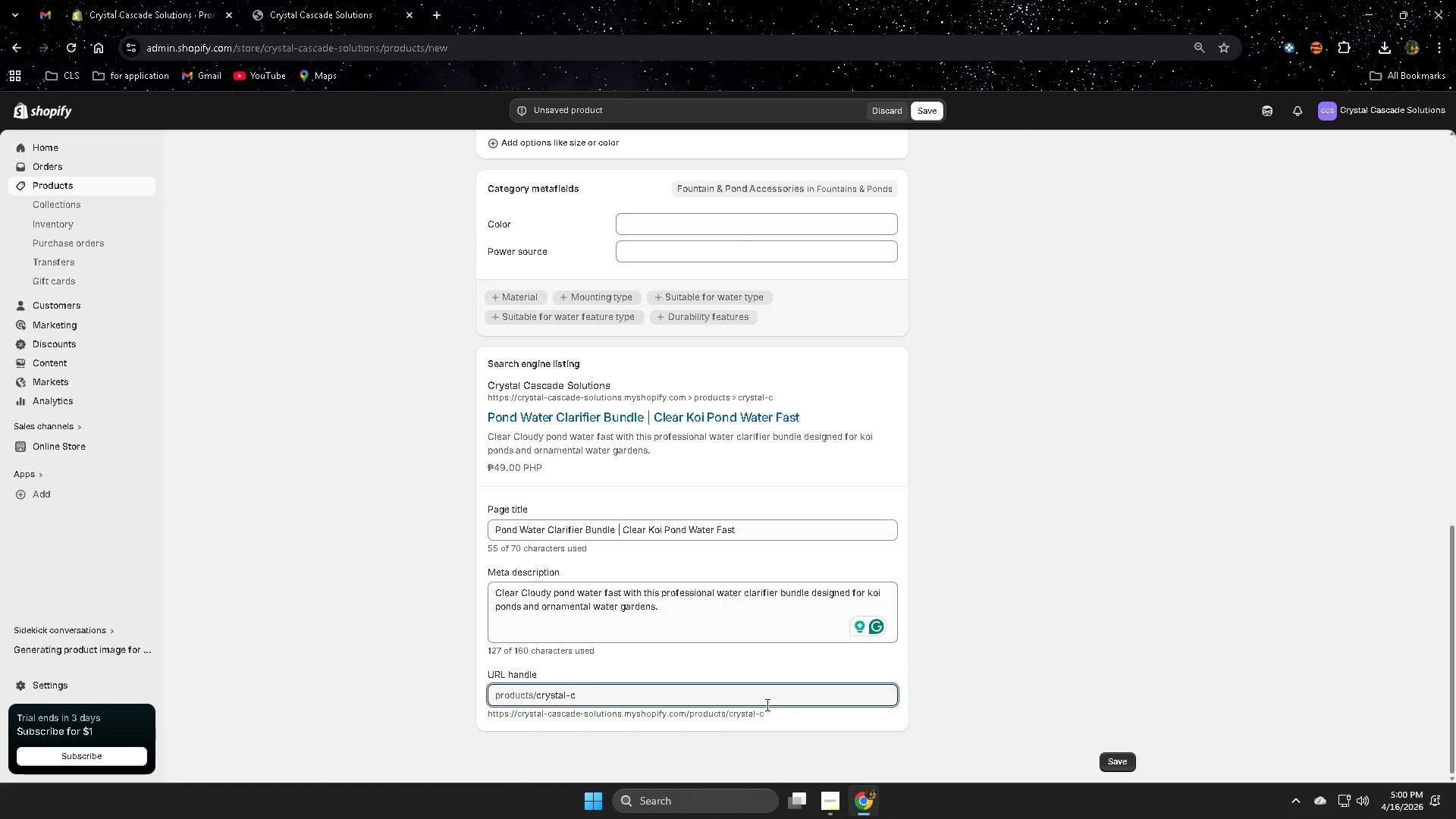 
key(Backspace)
 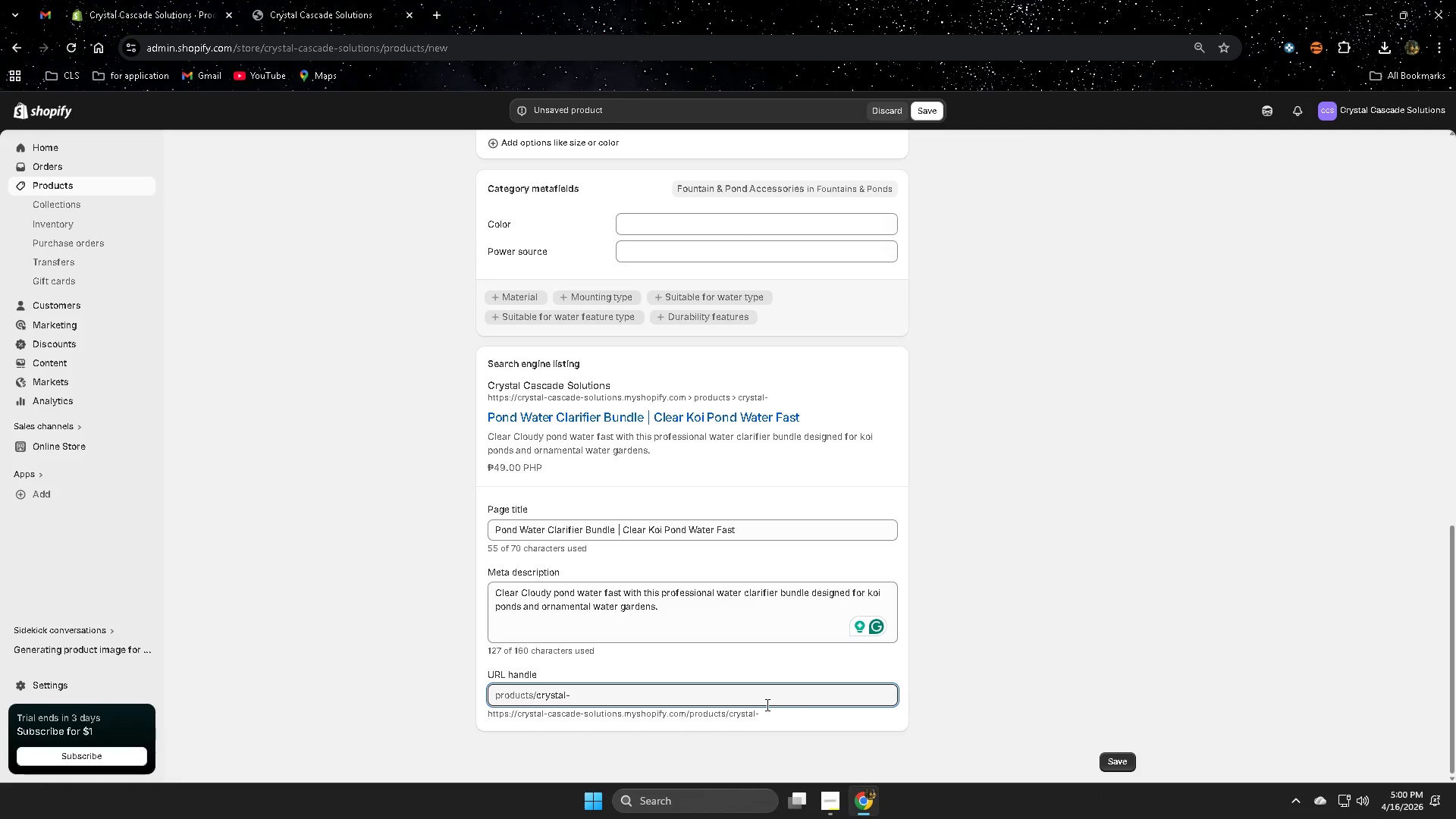 
key(Backspace)
 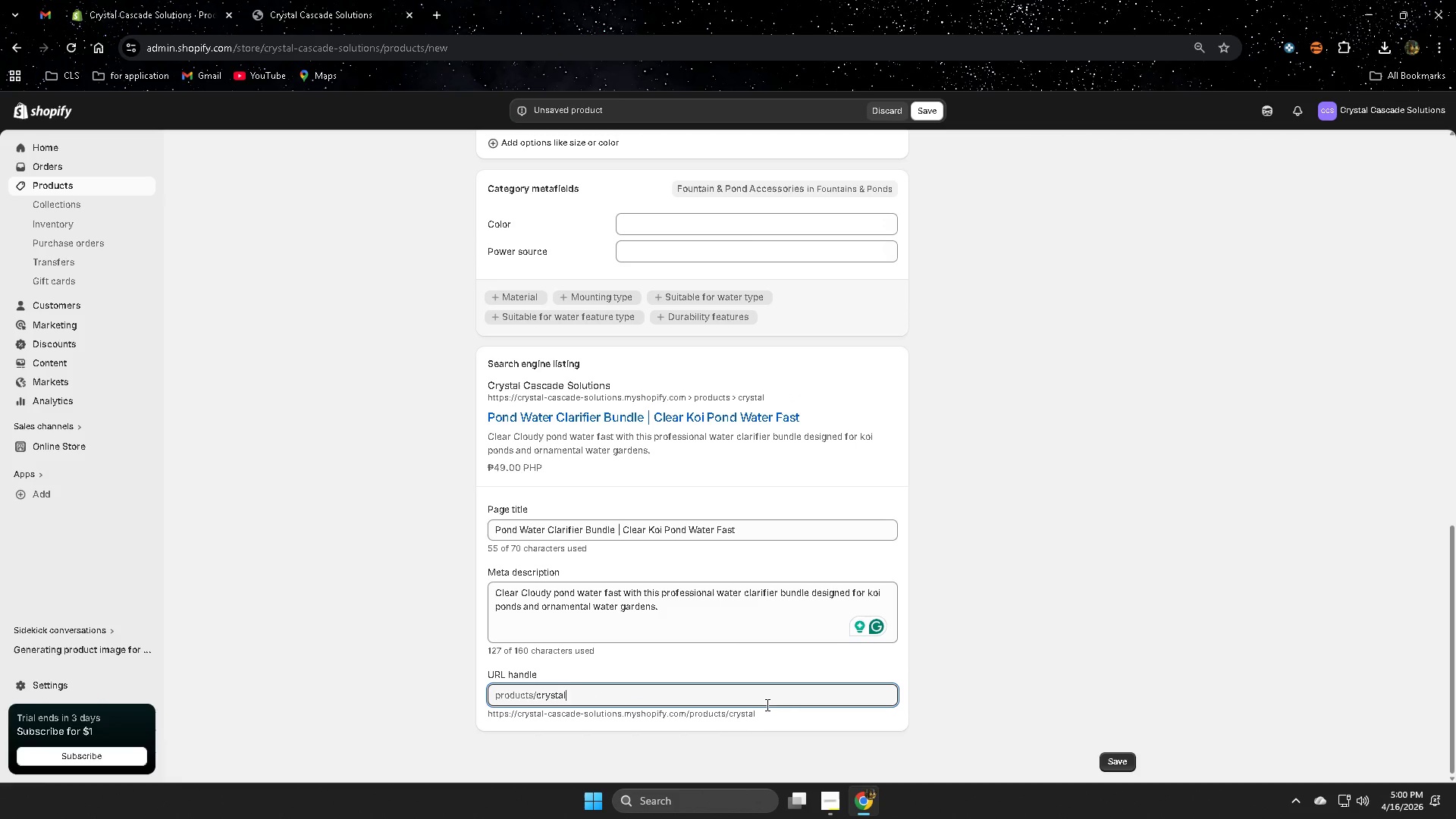 
key(Backspace)
 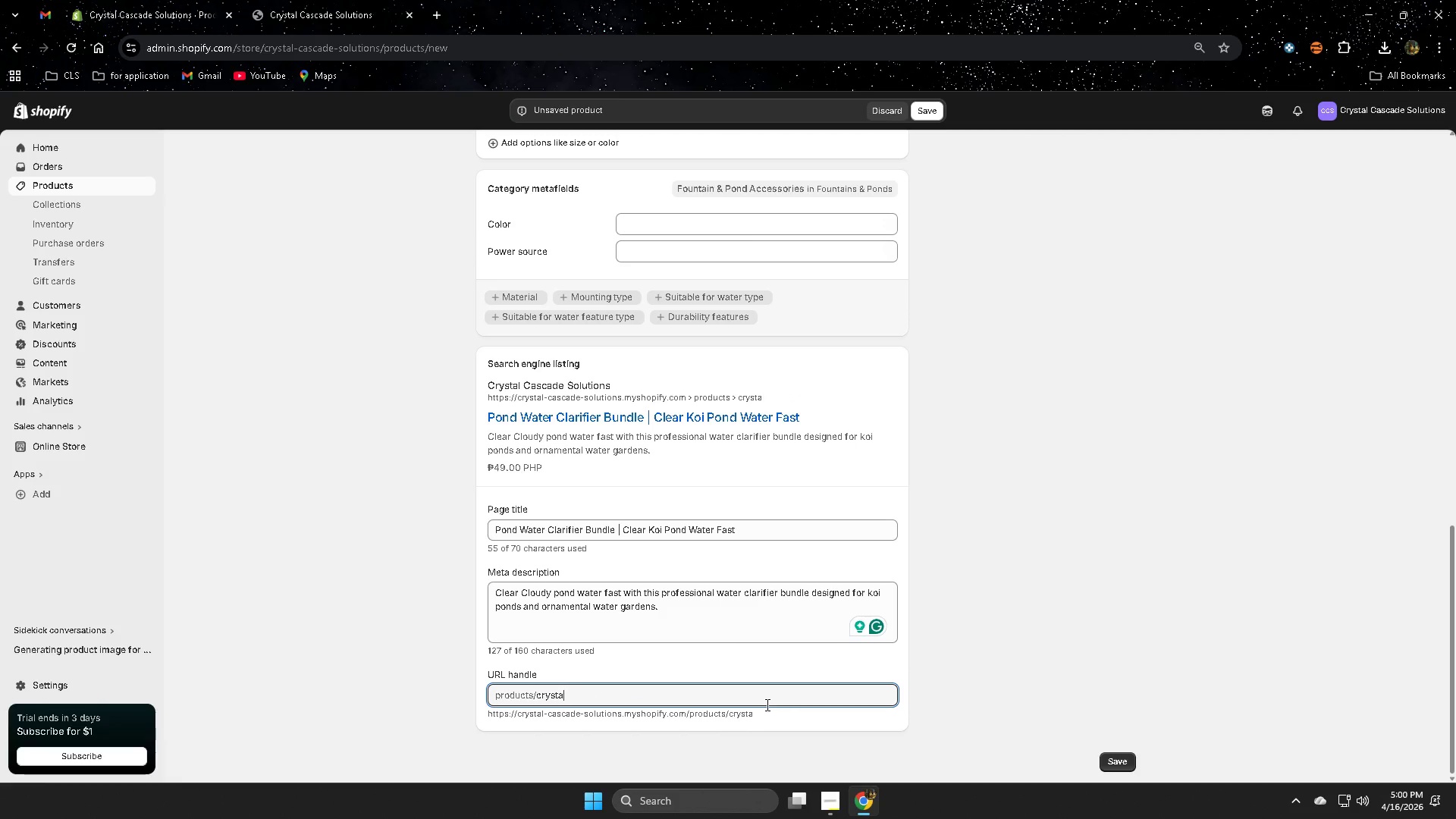 
key(Backspace)
 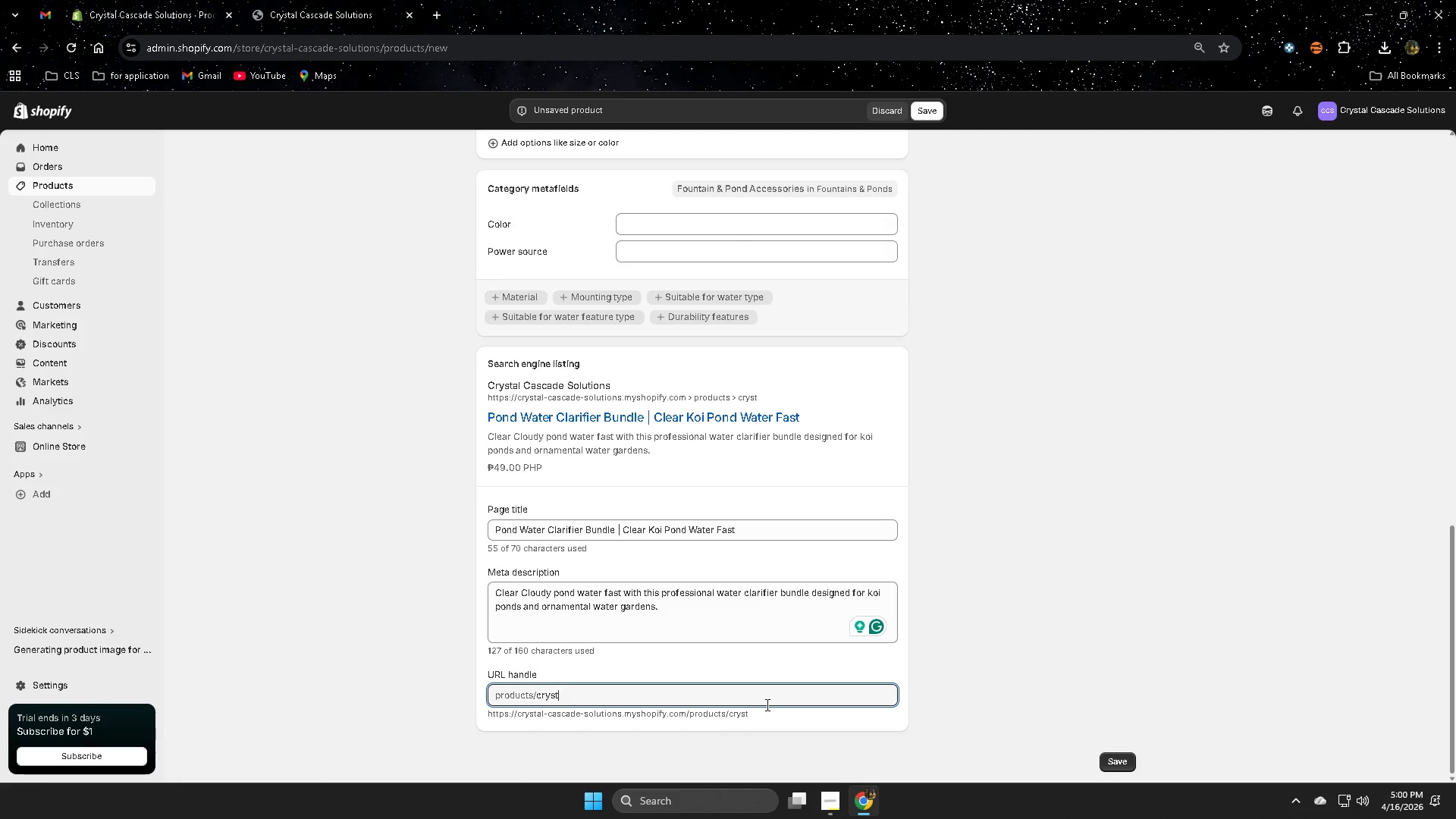 
key(Backspace)
 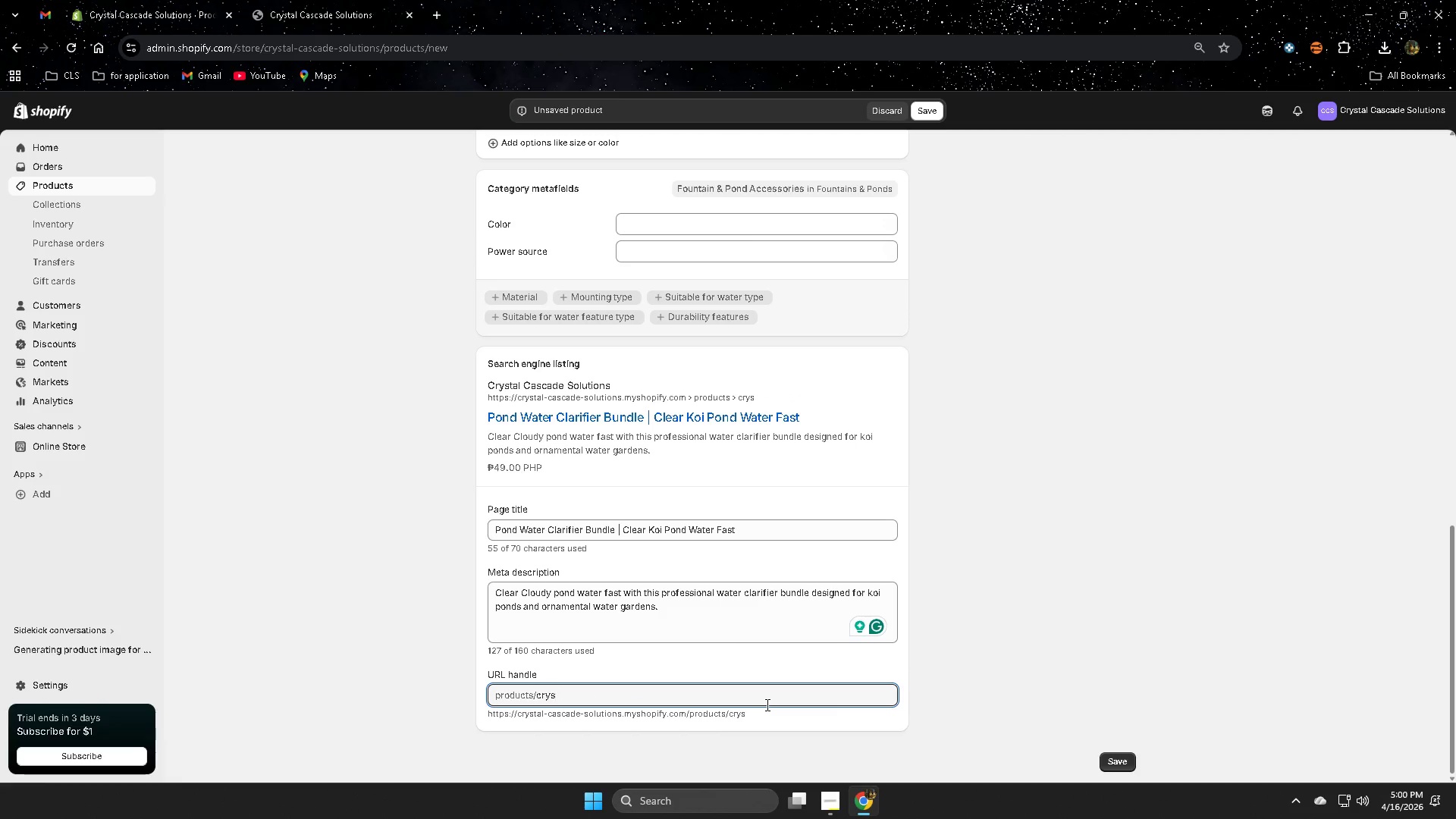 
key(Backspace)
 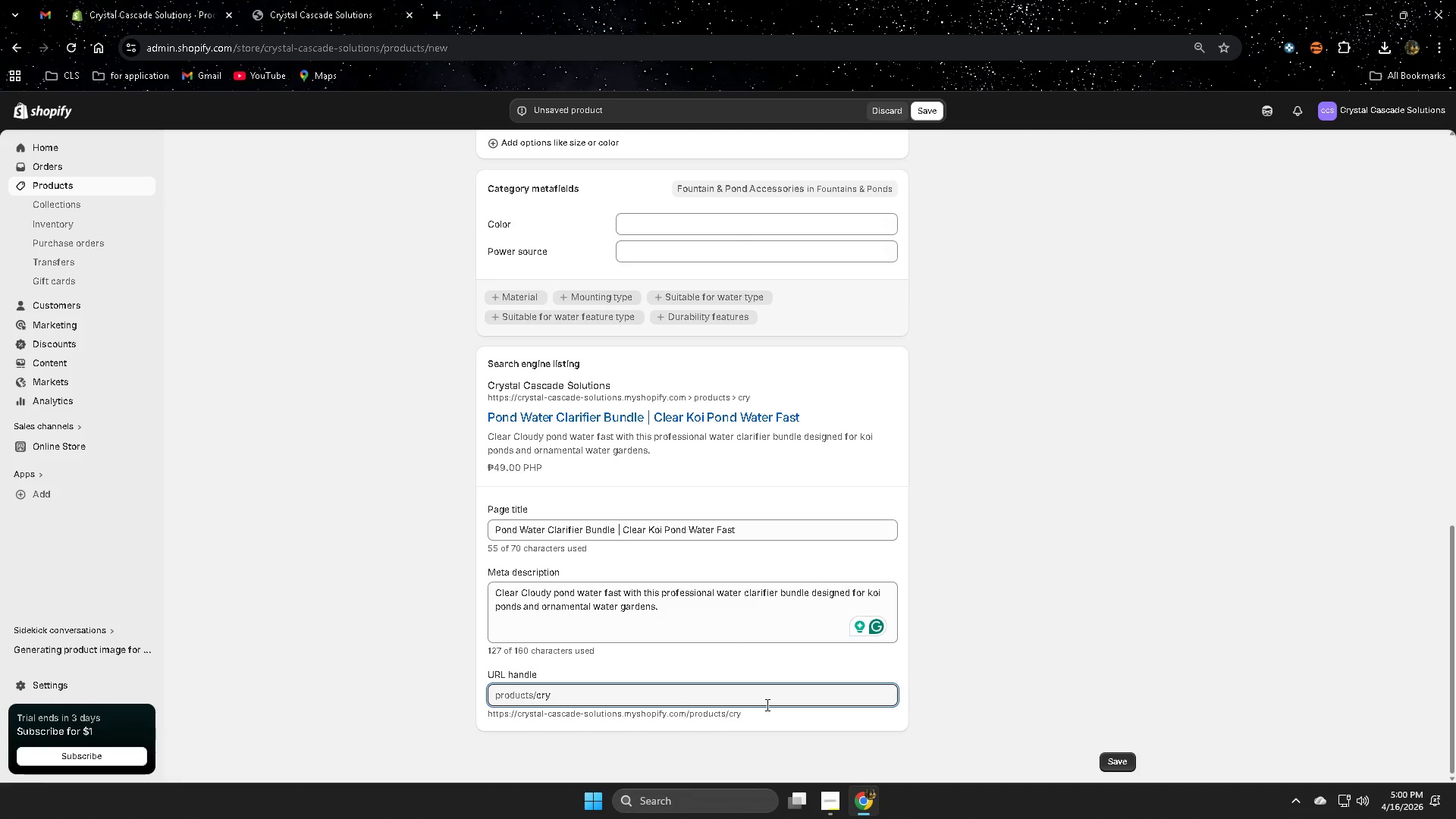 
key(Backspace)
 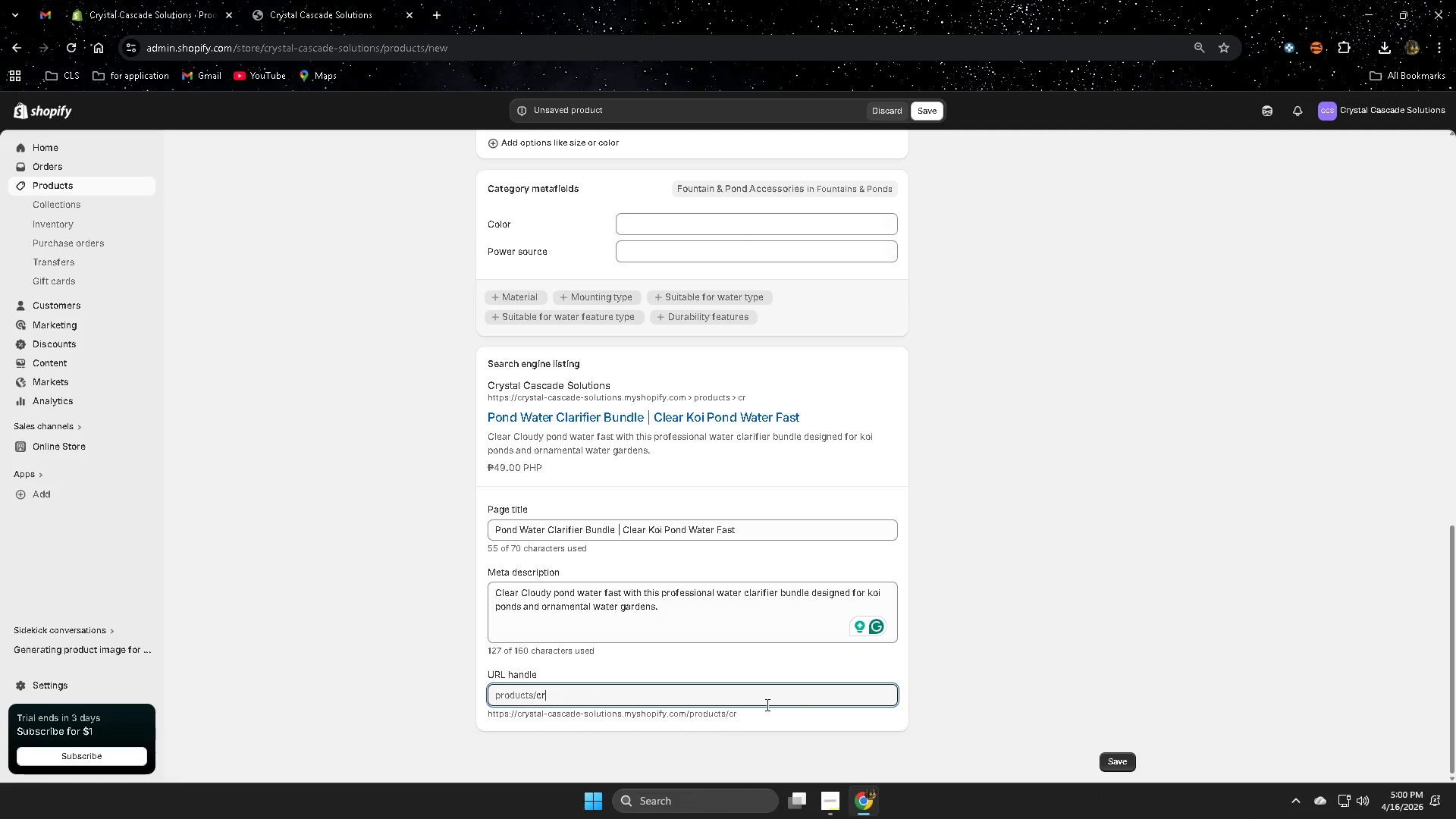 
key(Backspace)
 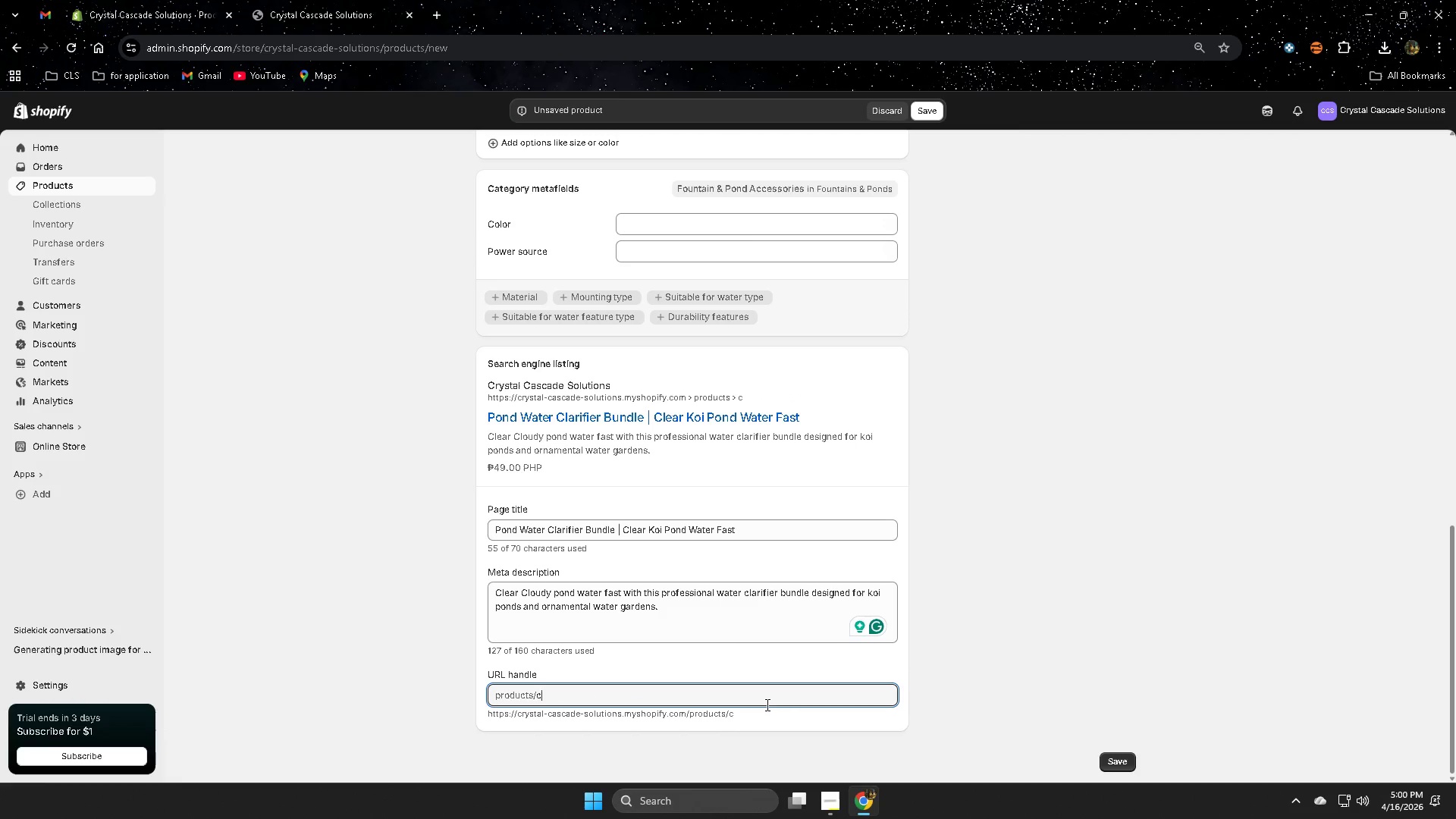 
key(P)
 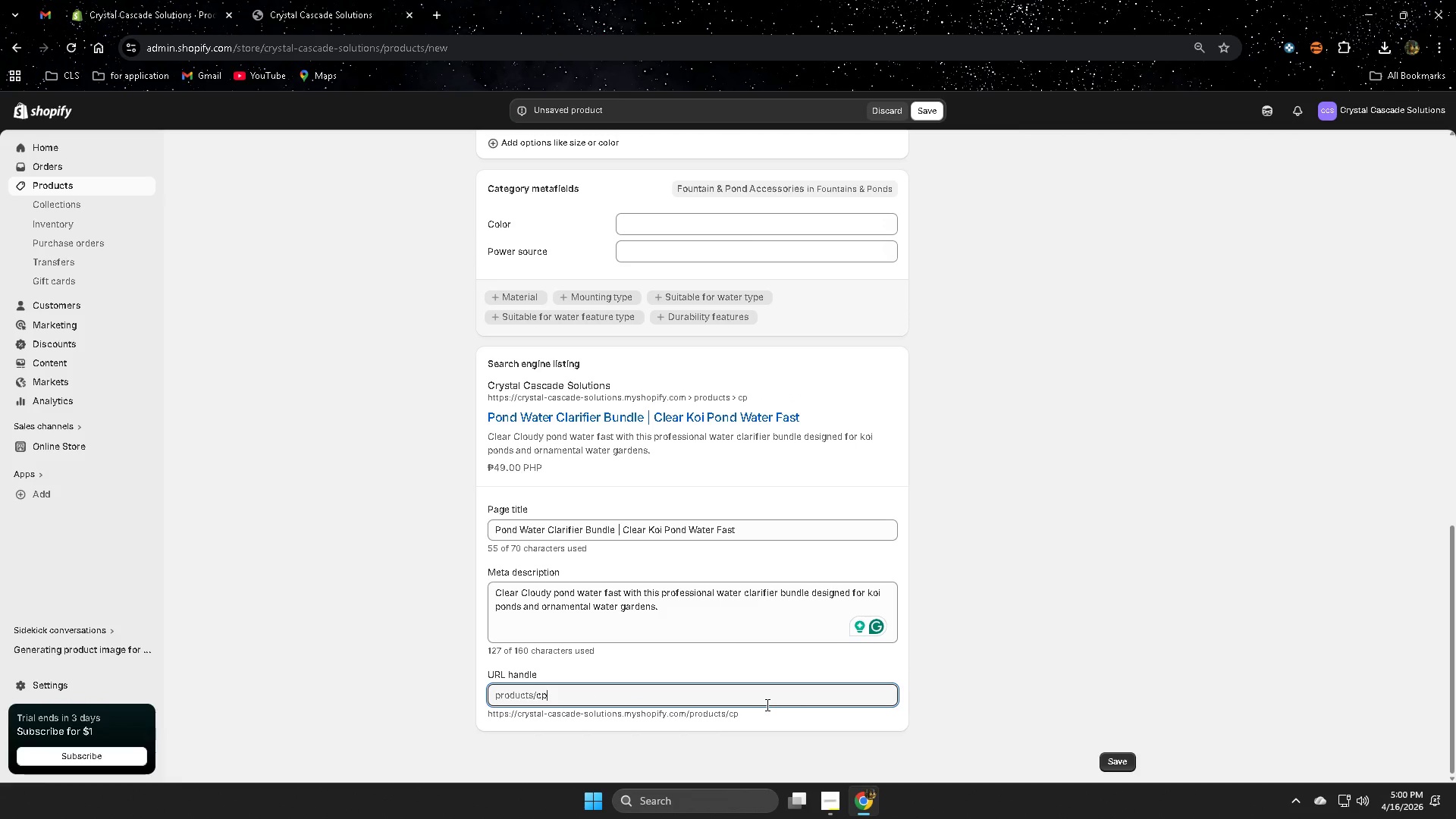 
key(ArrowLeft)
 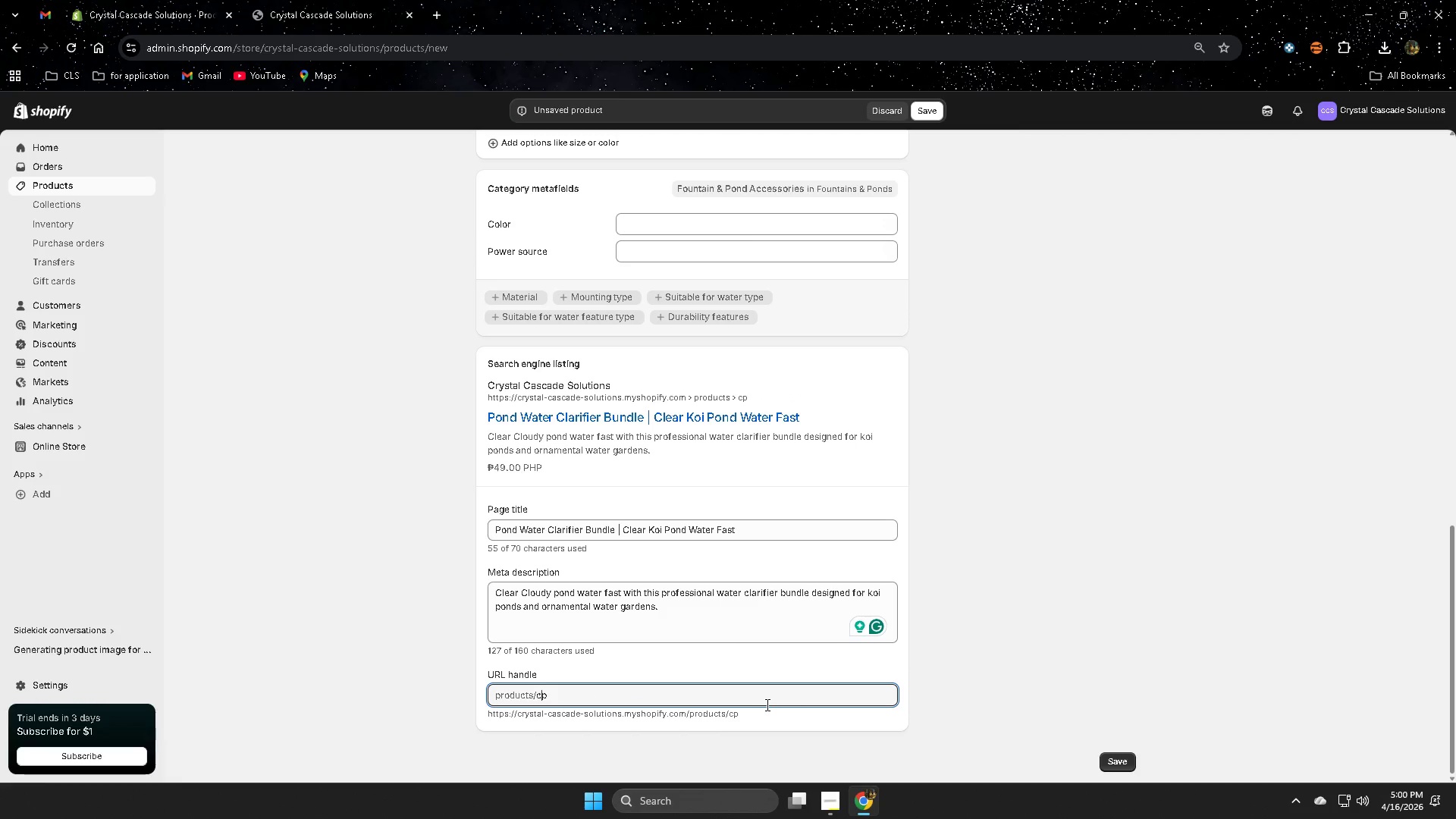 
key(Backspace)
 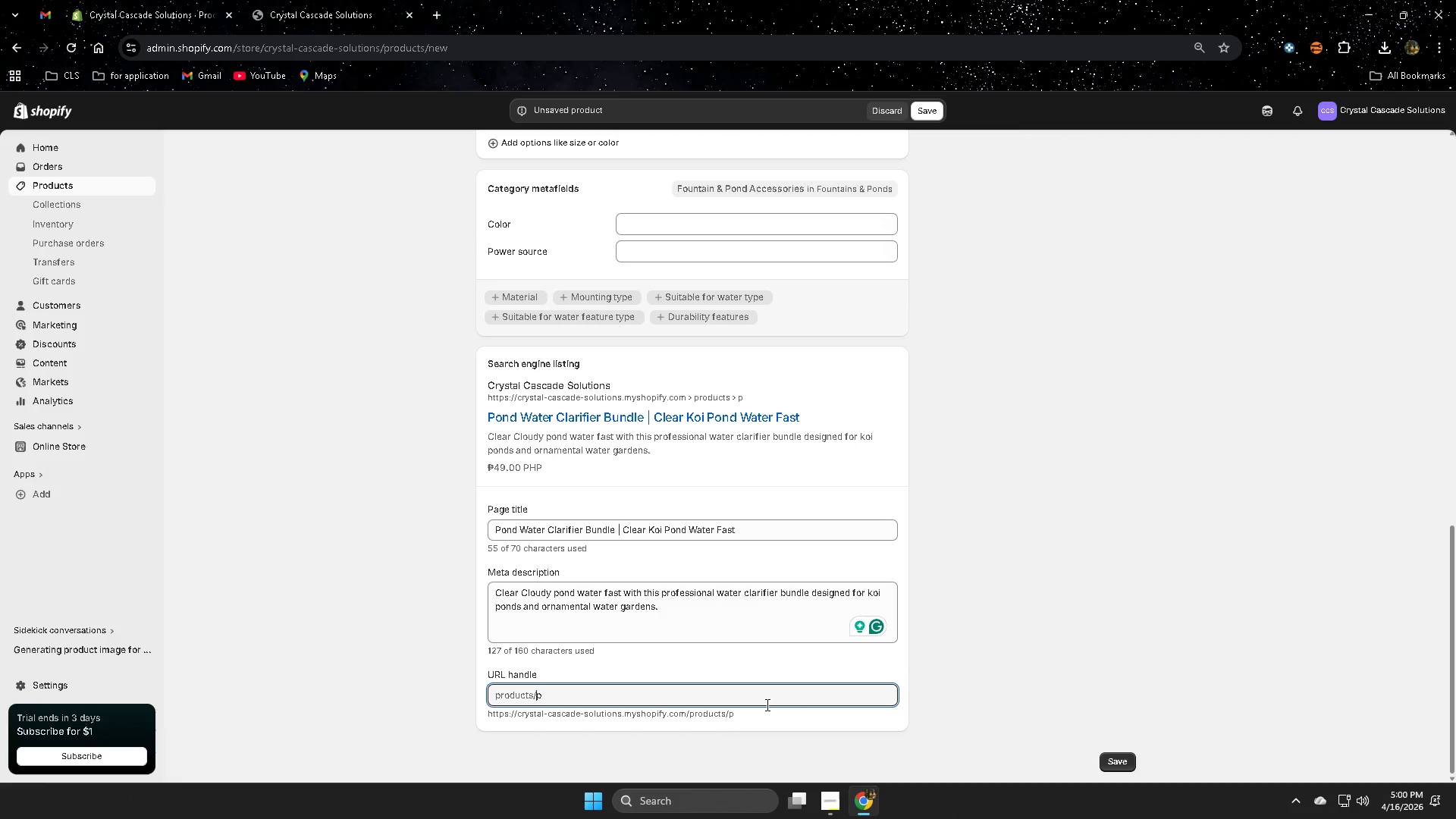 
key(ArrowRight)
 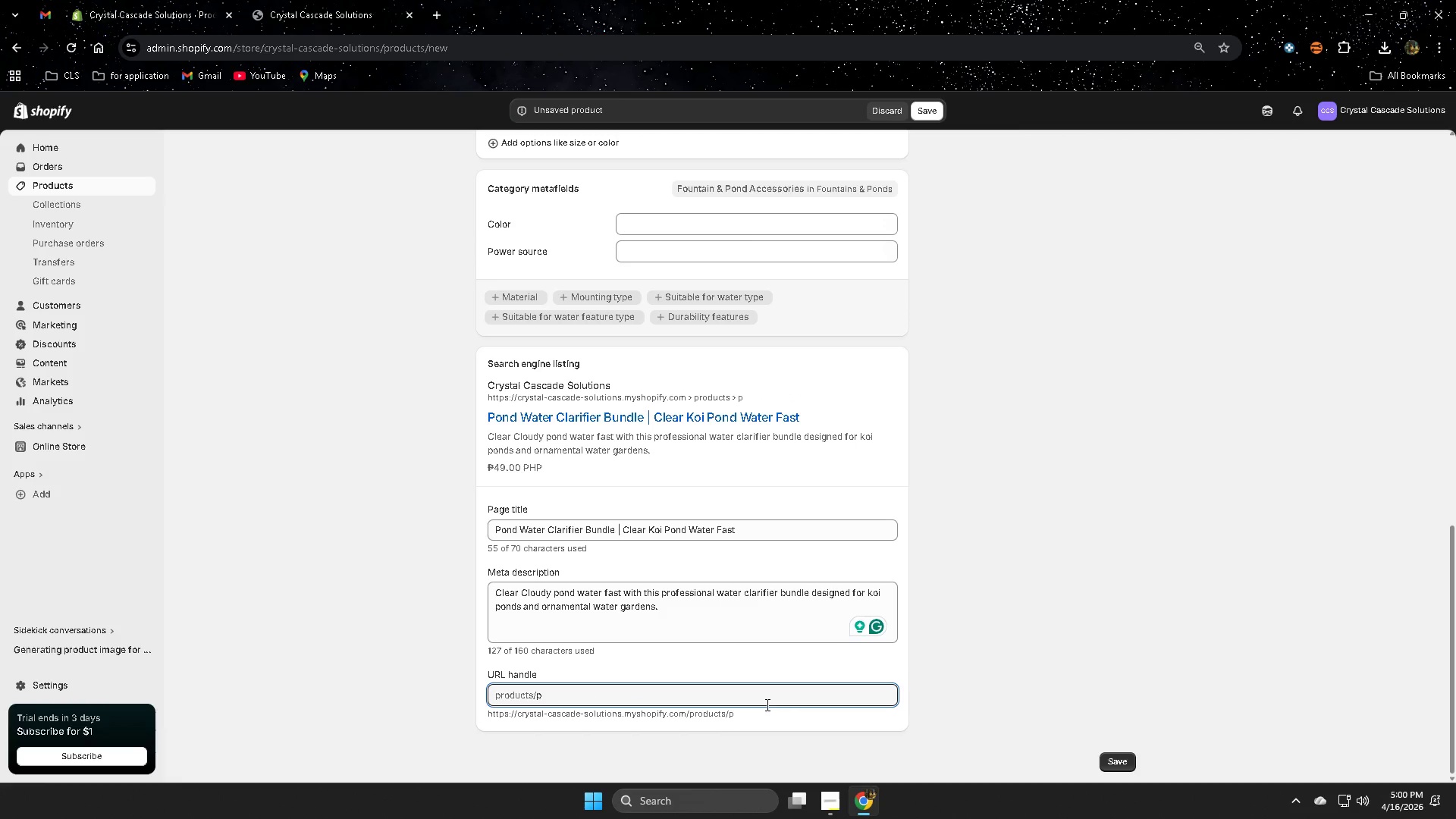 
type(ond )
key(Backspace)
type(-)
 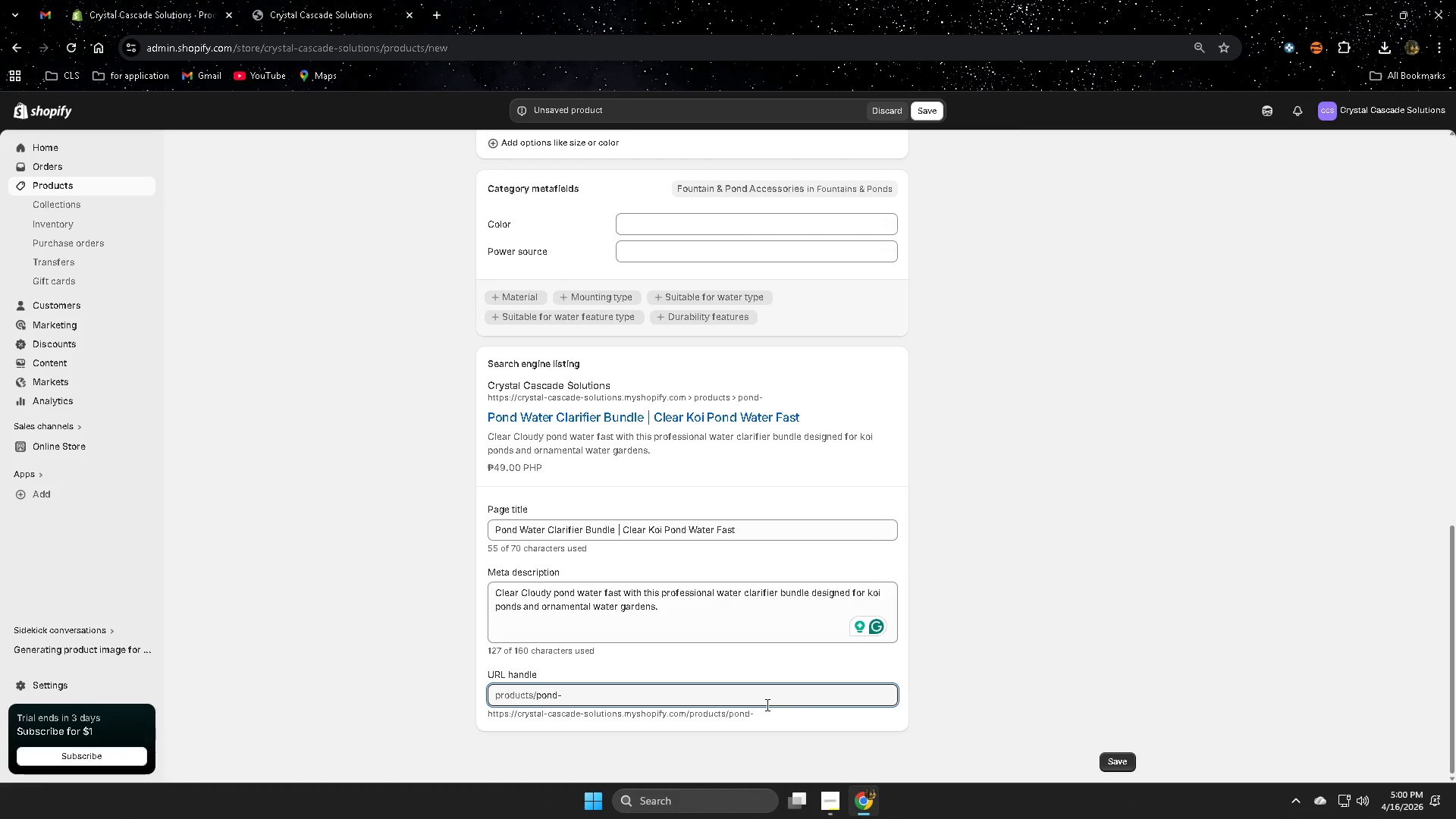 
type(water- )
key(Backspace)
type(c;)
key(Backspace)
type(larifier-dun)
key(Backspace)
key(Backspace)
key(Backspace)
type(bub)
key(Backspace)
type(c)
key(Backspace)
type(ndle)
 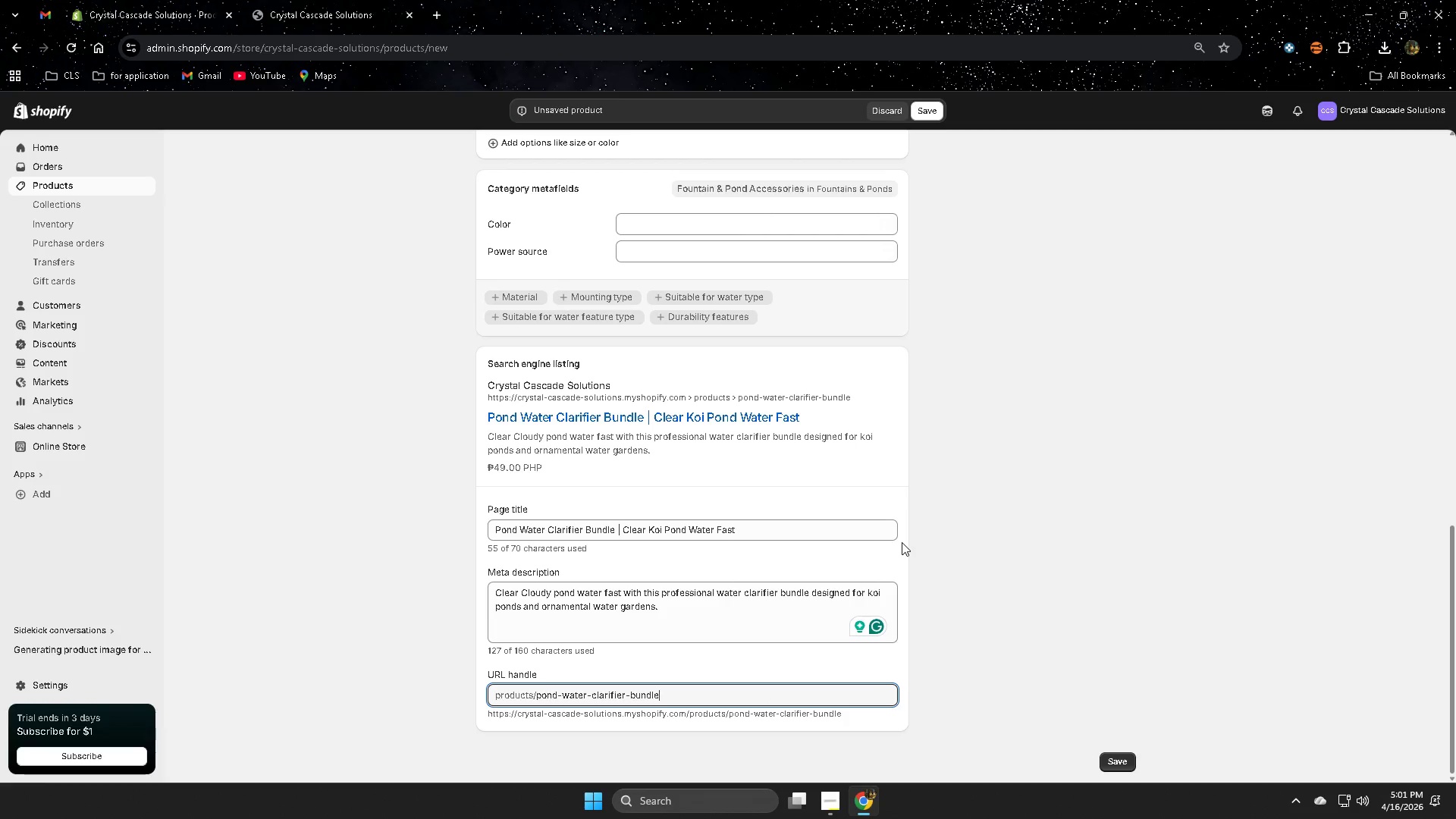 
left_click([1000, 519])
 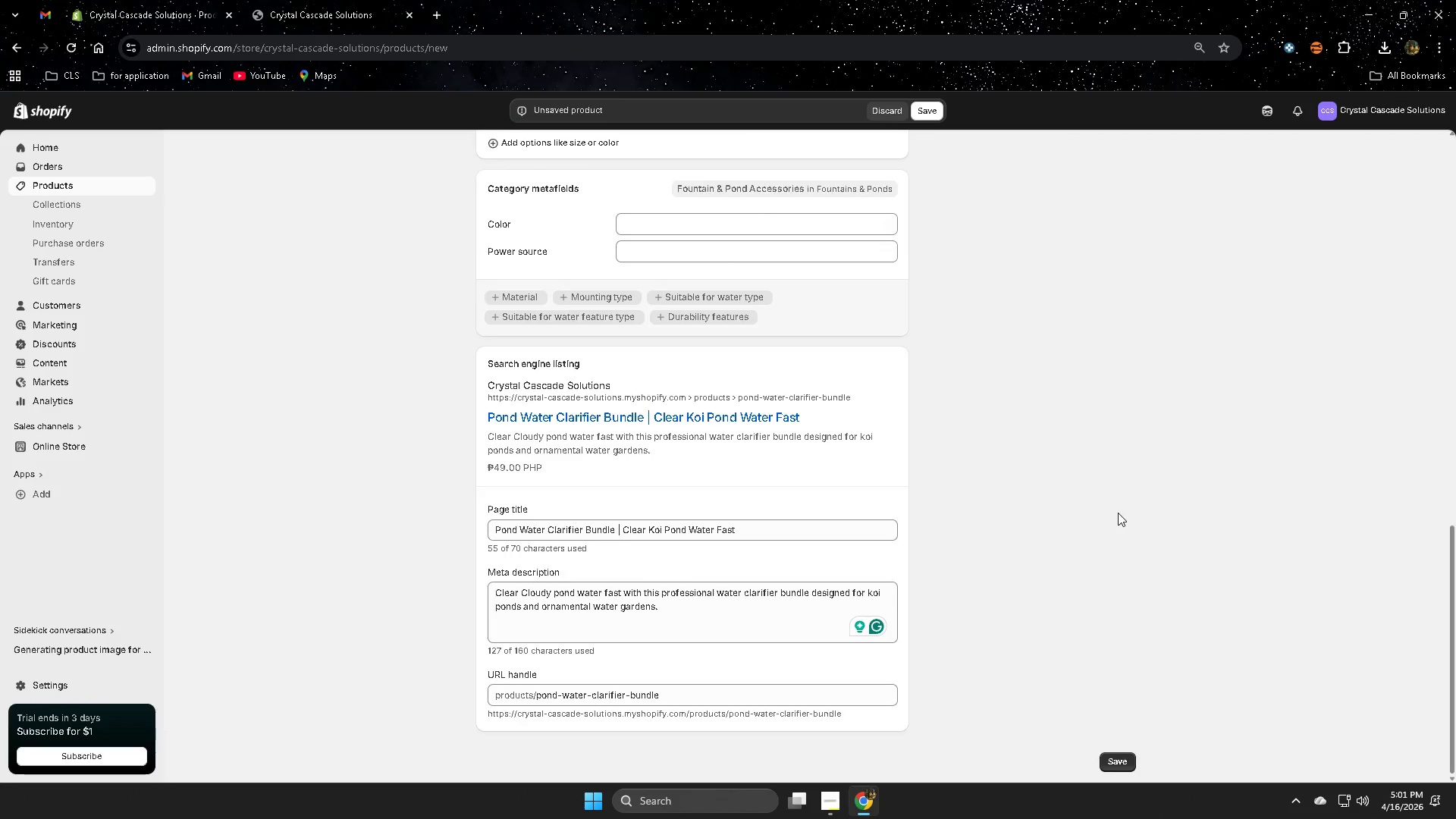 
scroll: coordinate [1114, 511], scroll_direction: up, amount: 15.0
 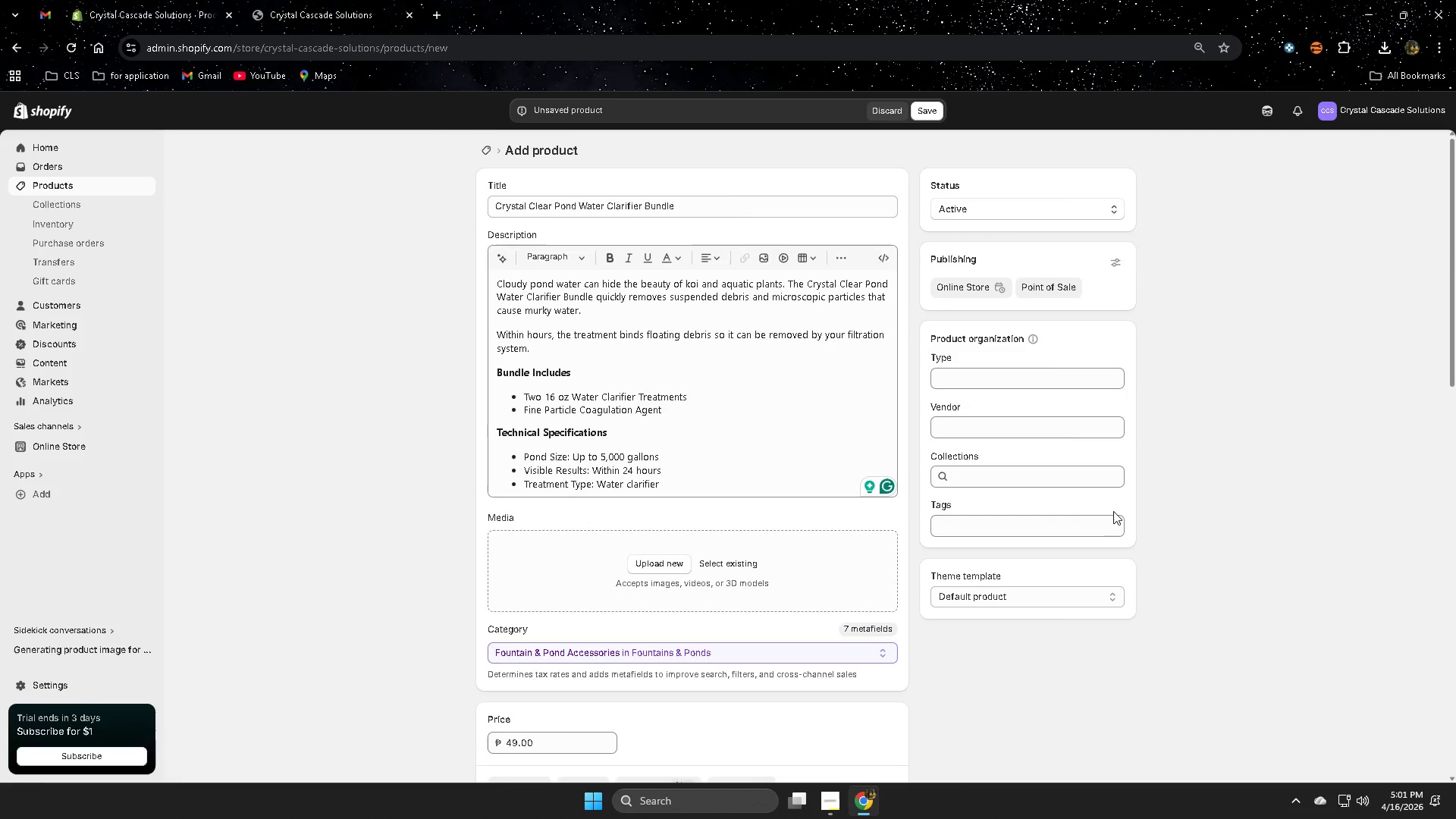 
scroll: coordinate [1110, 511], scroll_direction: down, amount: 7.0
 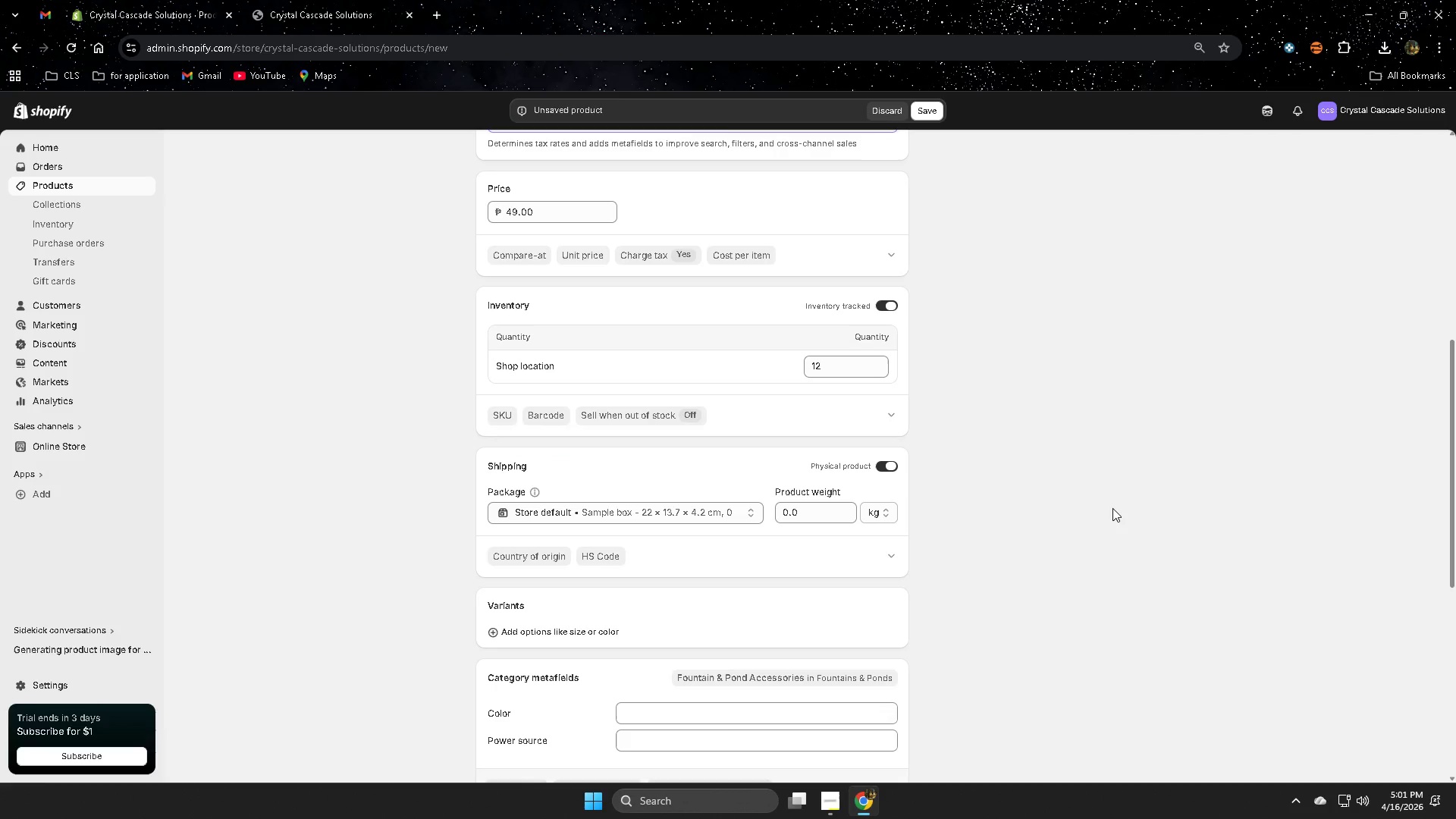 
wait(13.76)
 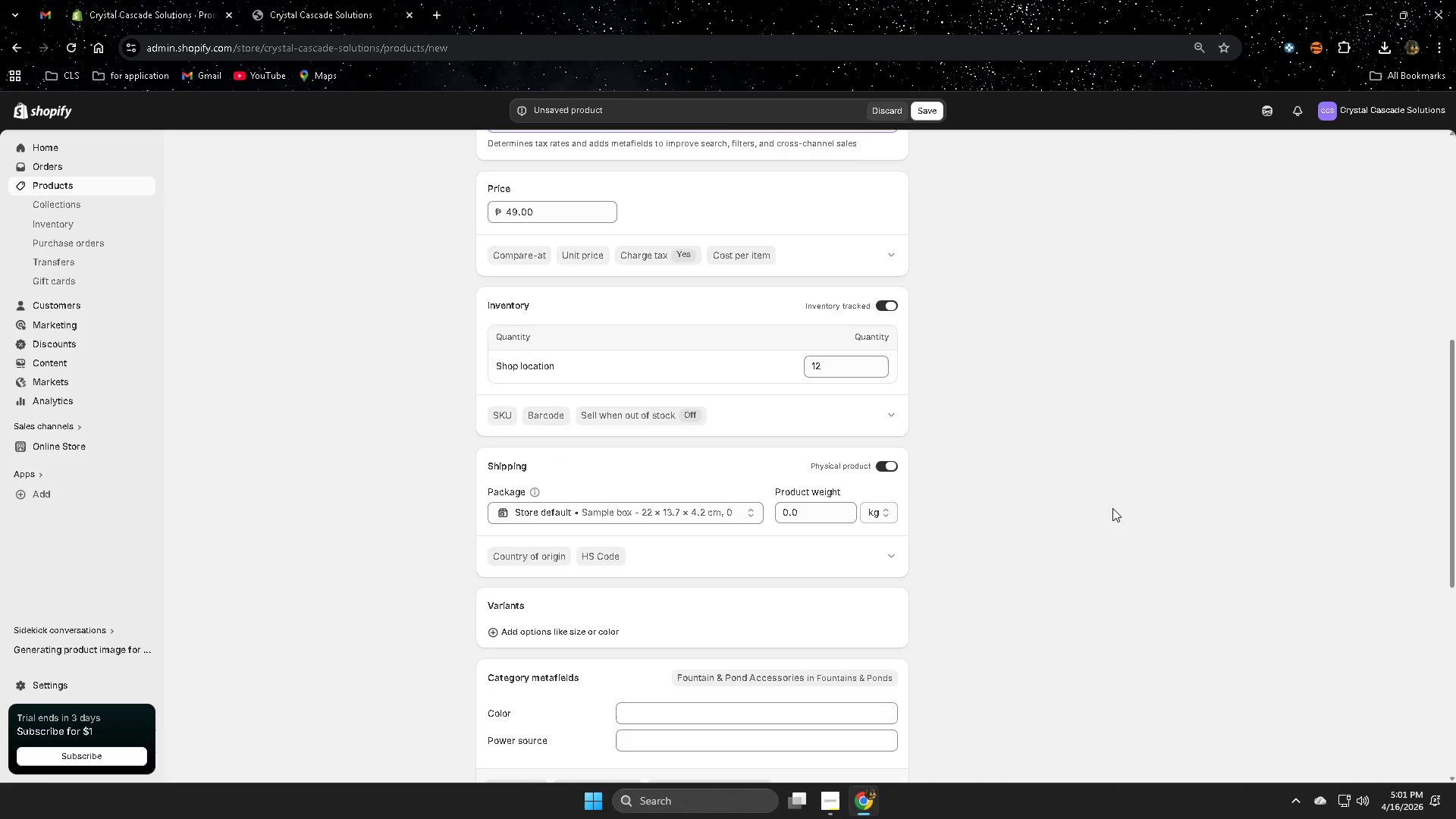 
left_click([937, 111])
 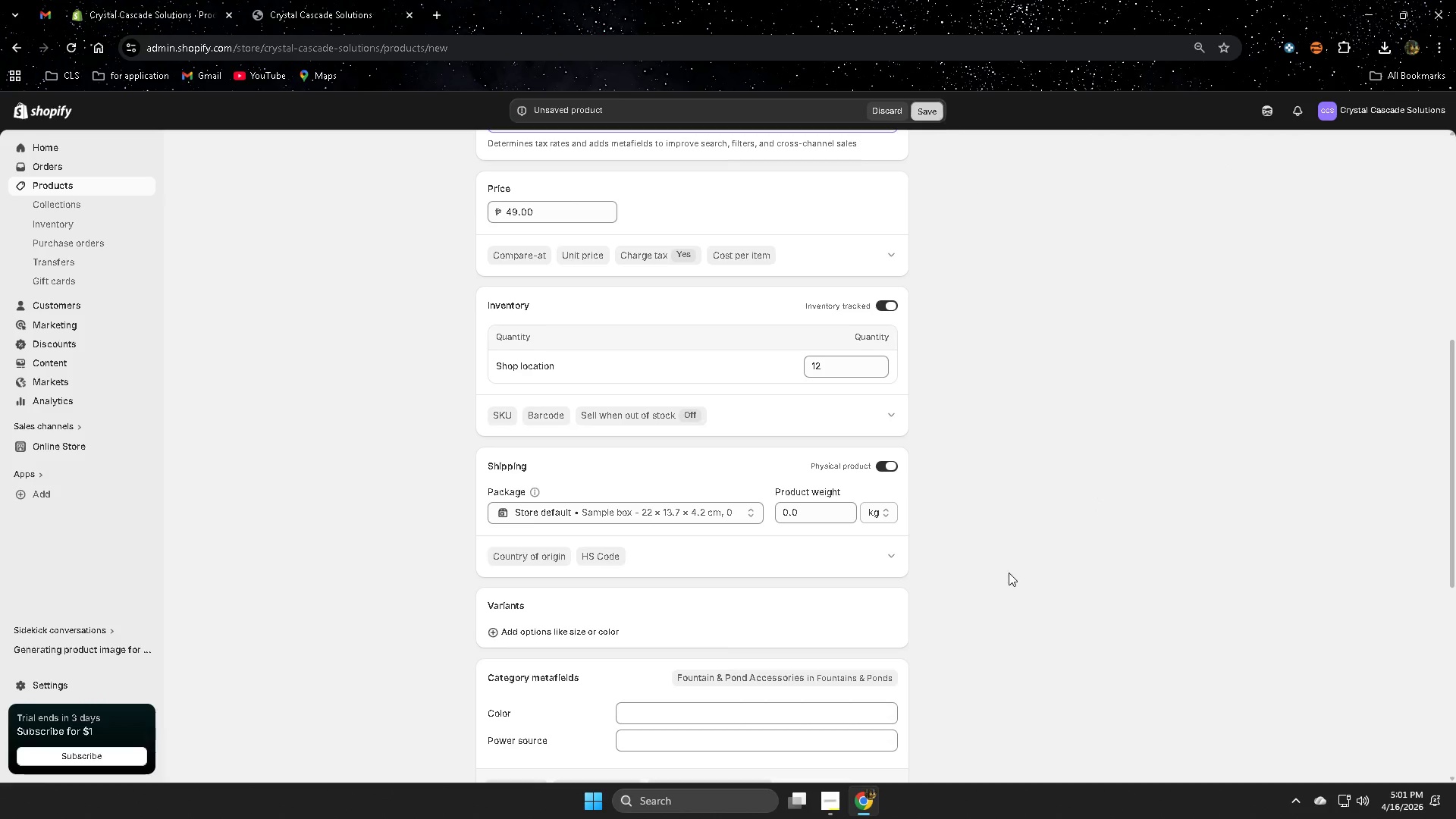 
scroll: coordinate [1012, 570], scroll_direction: up, amount: 4.0
 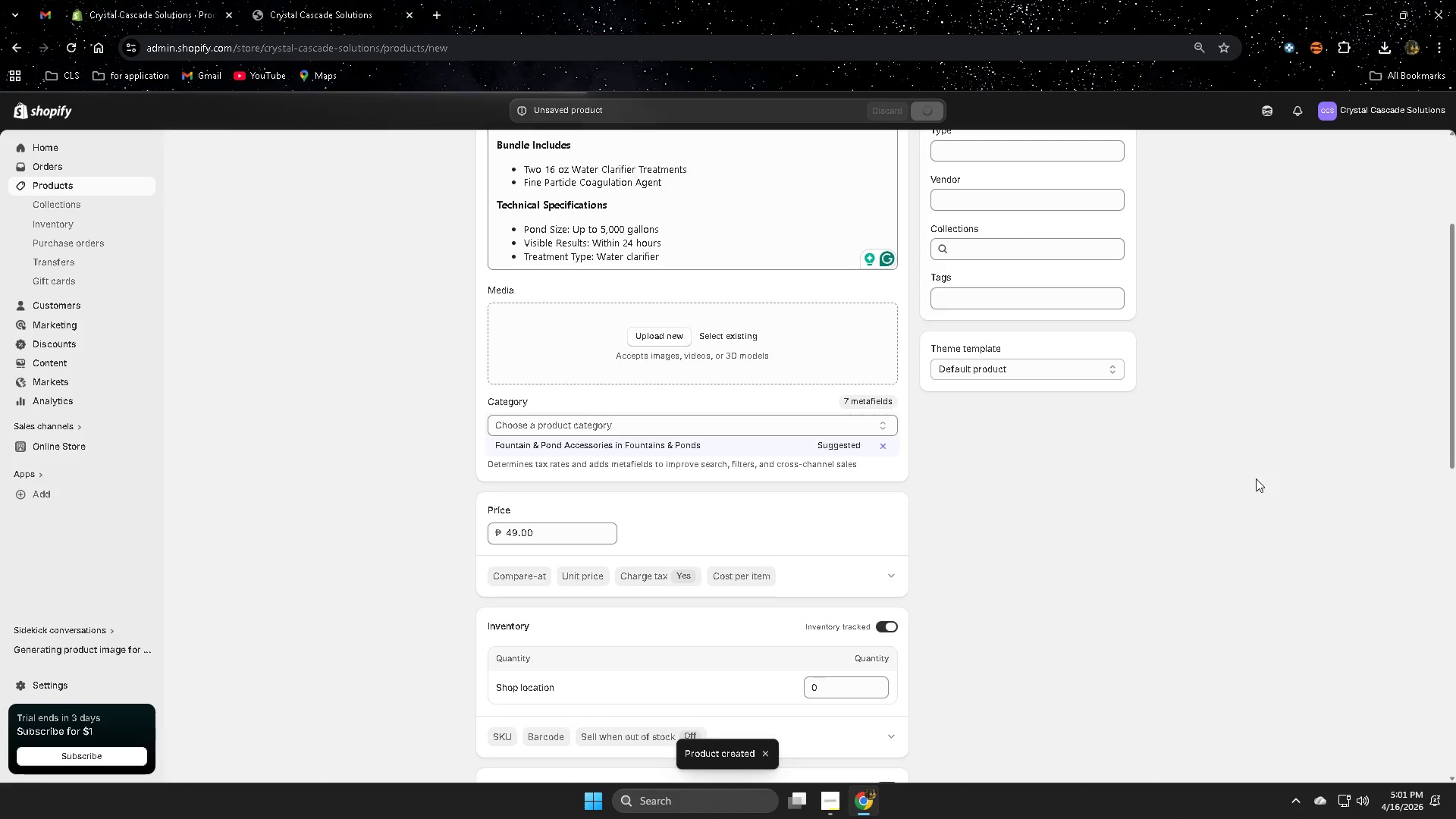 
wait(8.28)
 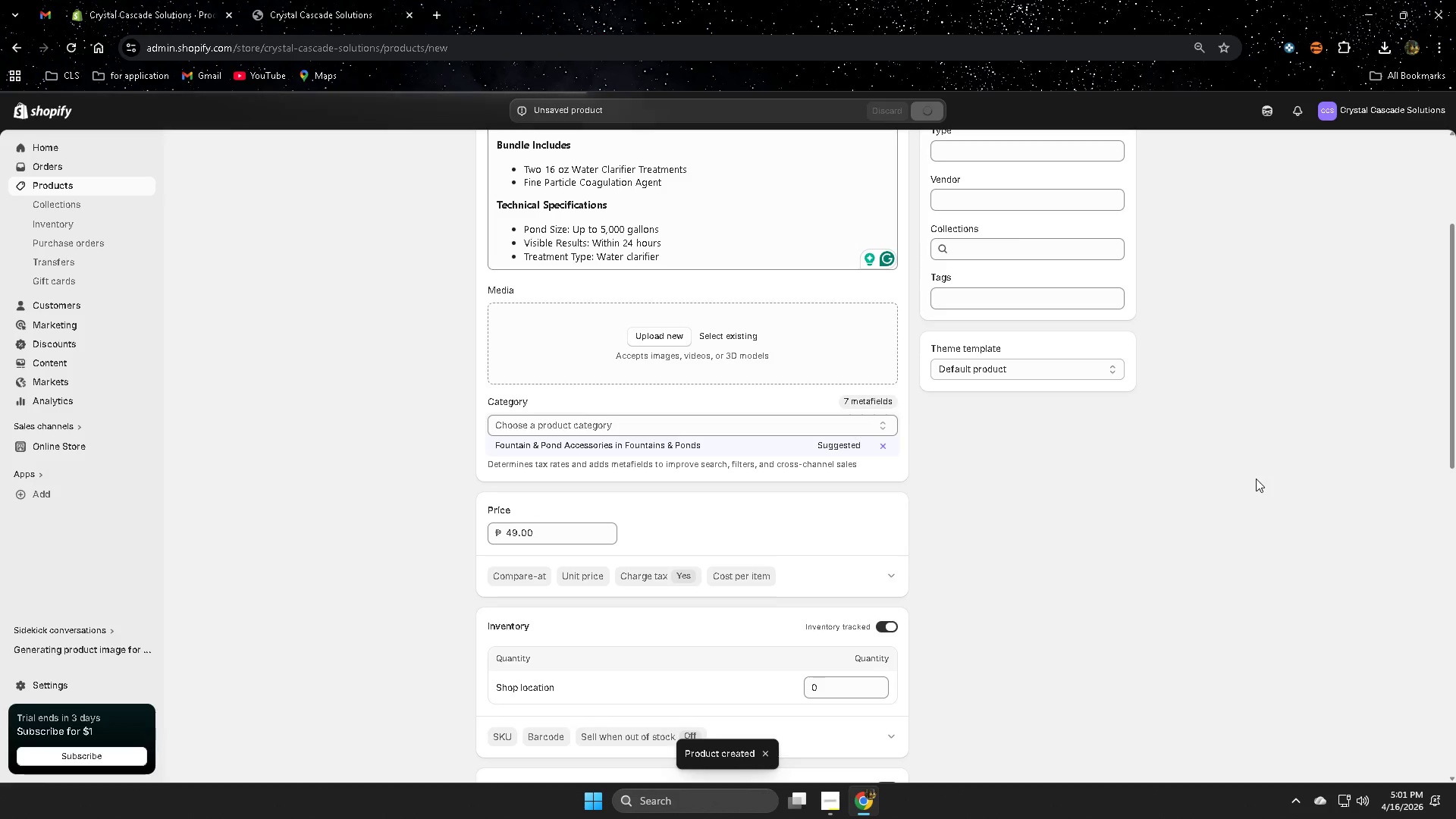 
left_click([1266, 115])
 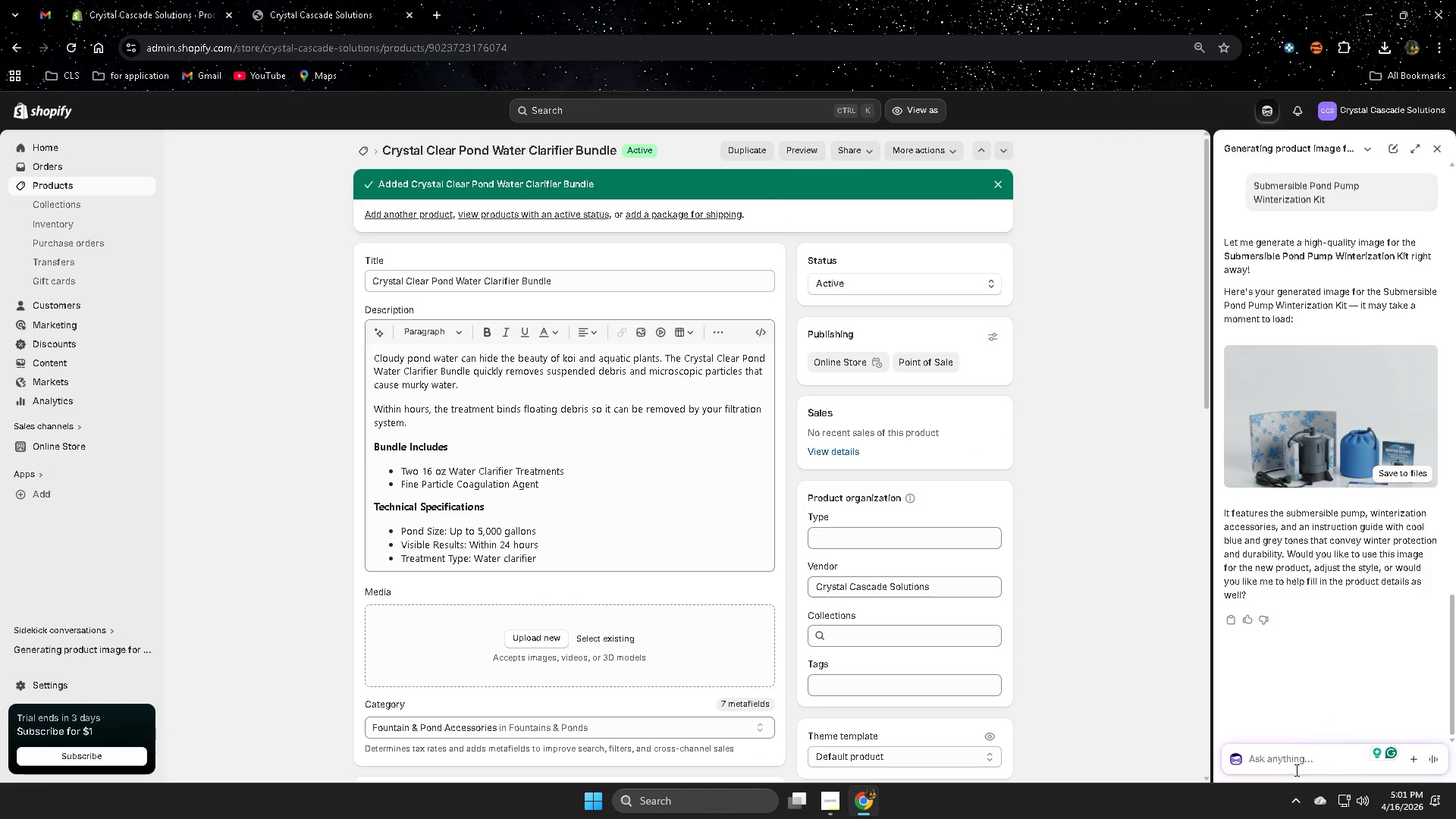 
left_click([1291, 758])
 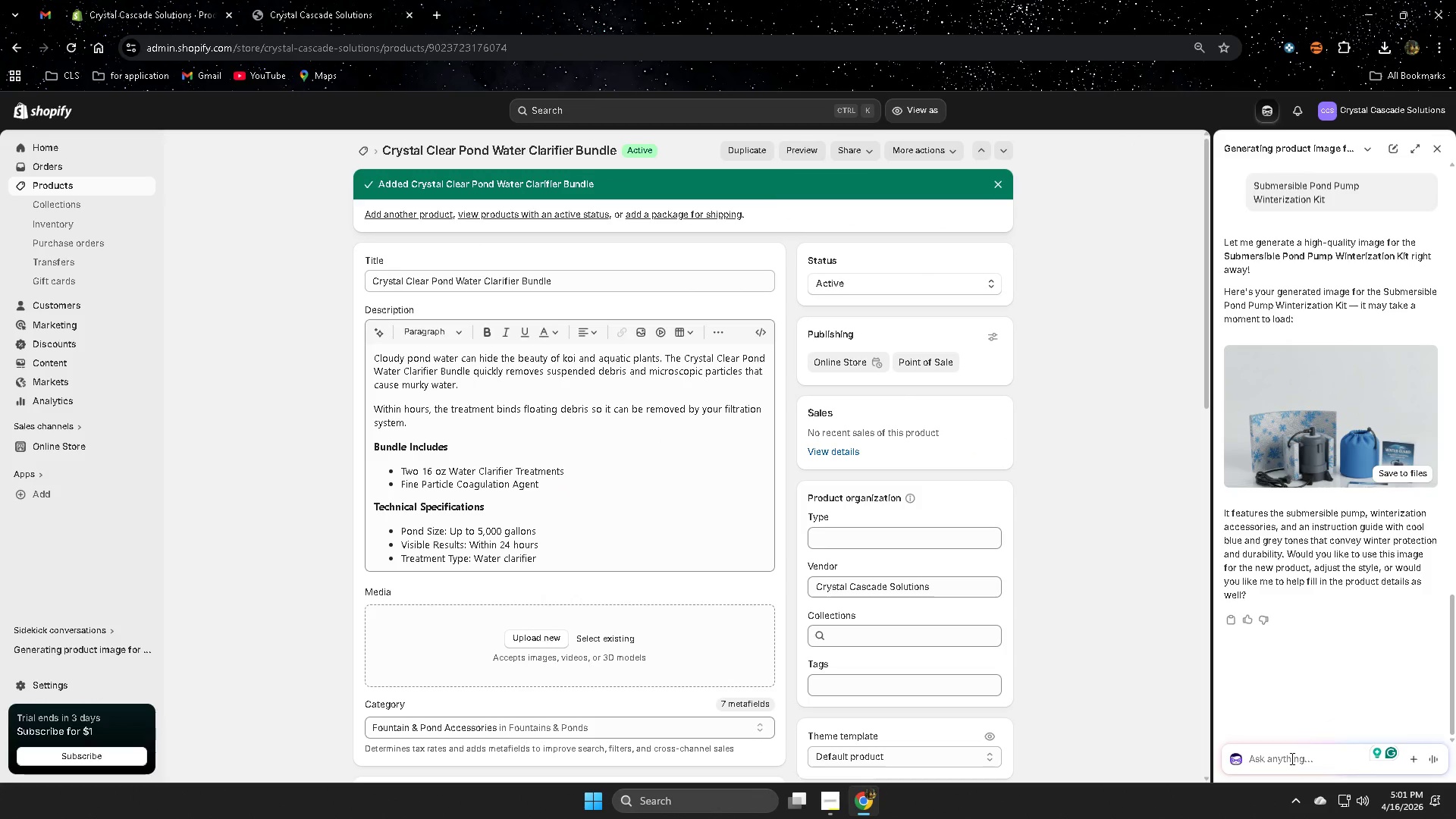 
key(N)
 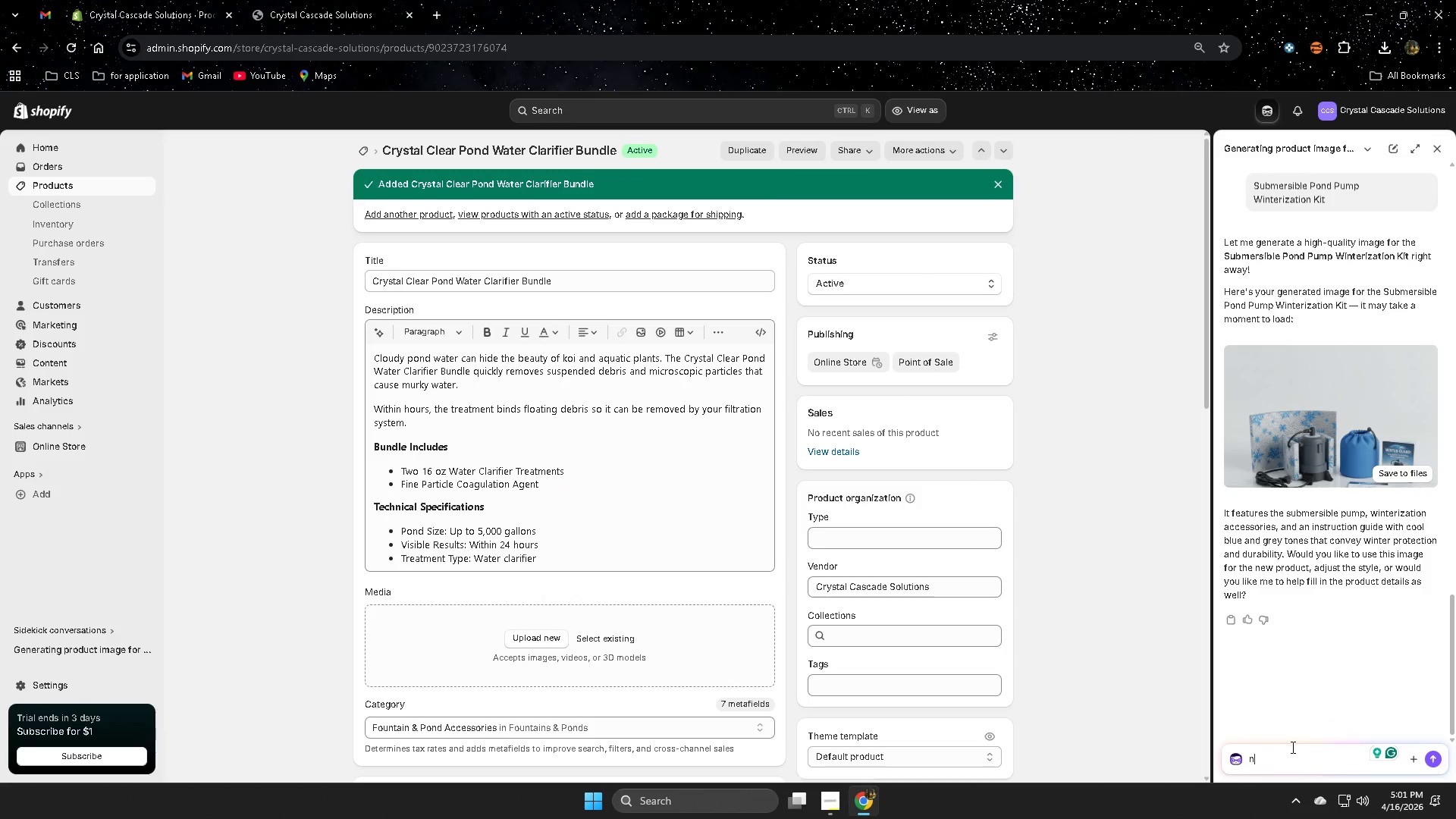 
type(ext)
 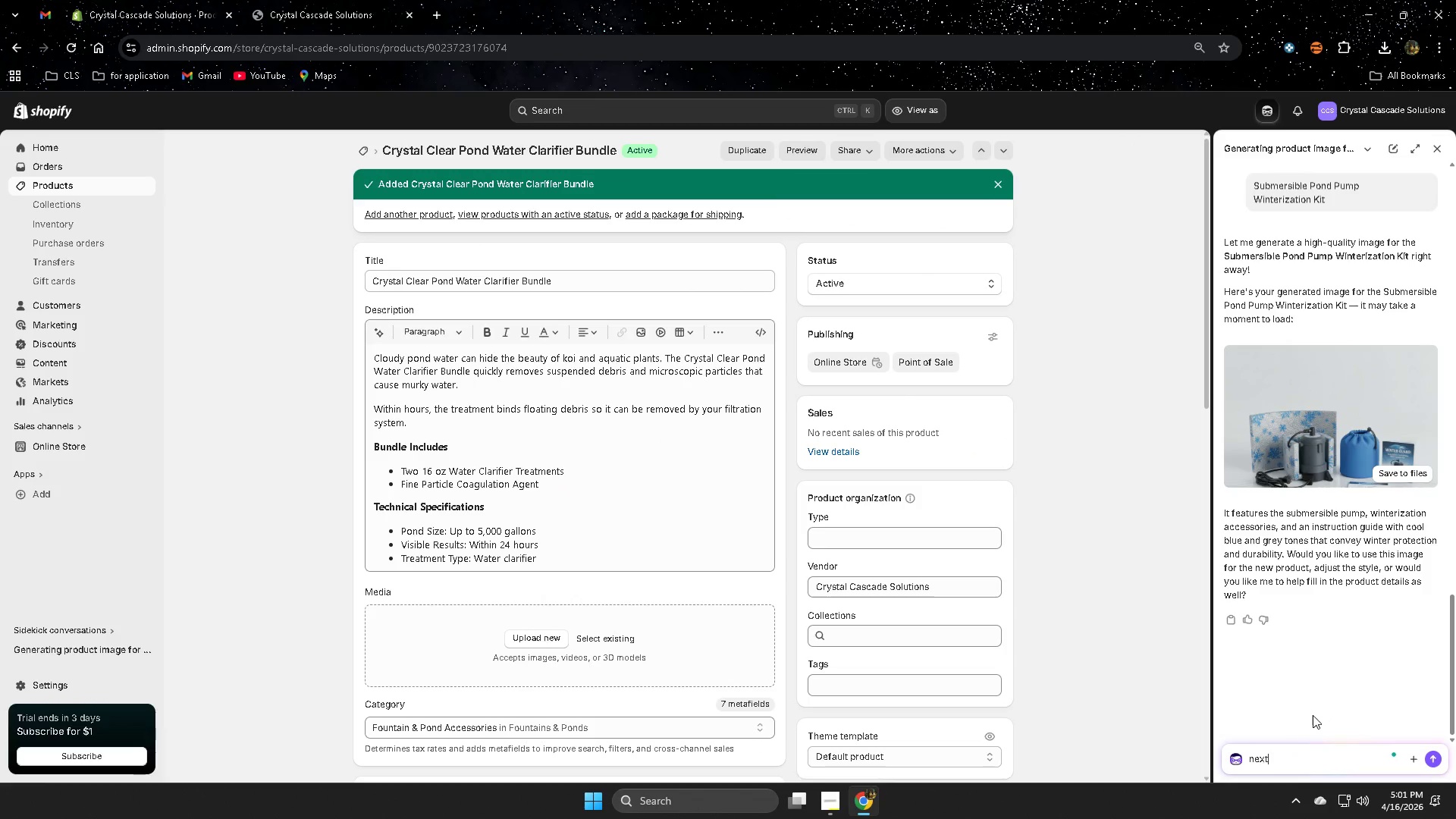 
key(Enter)
 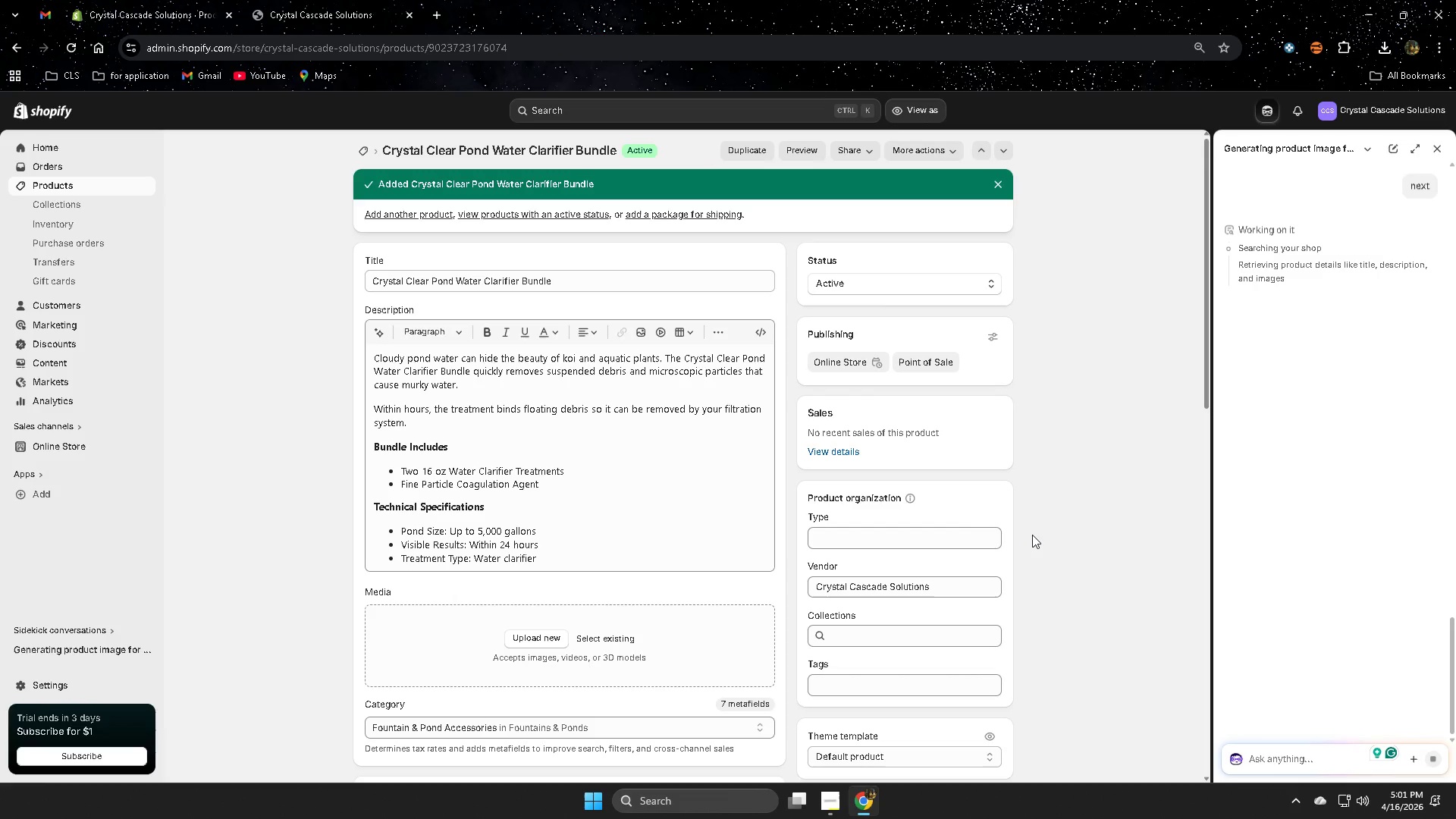 
wait(10.91)
 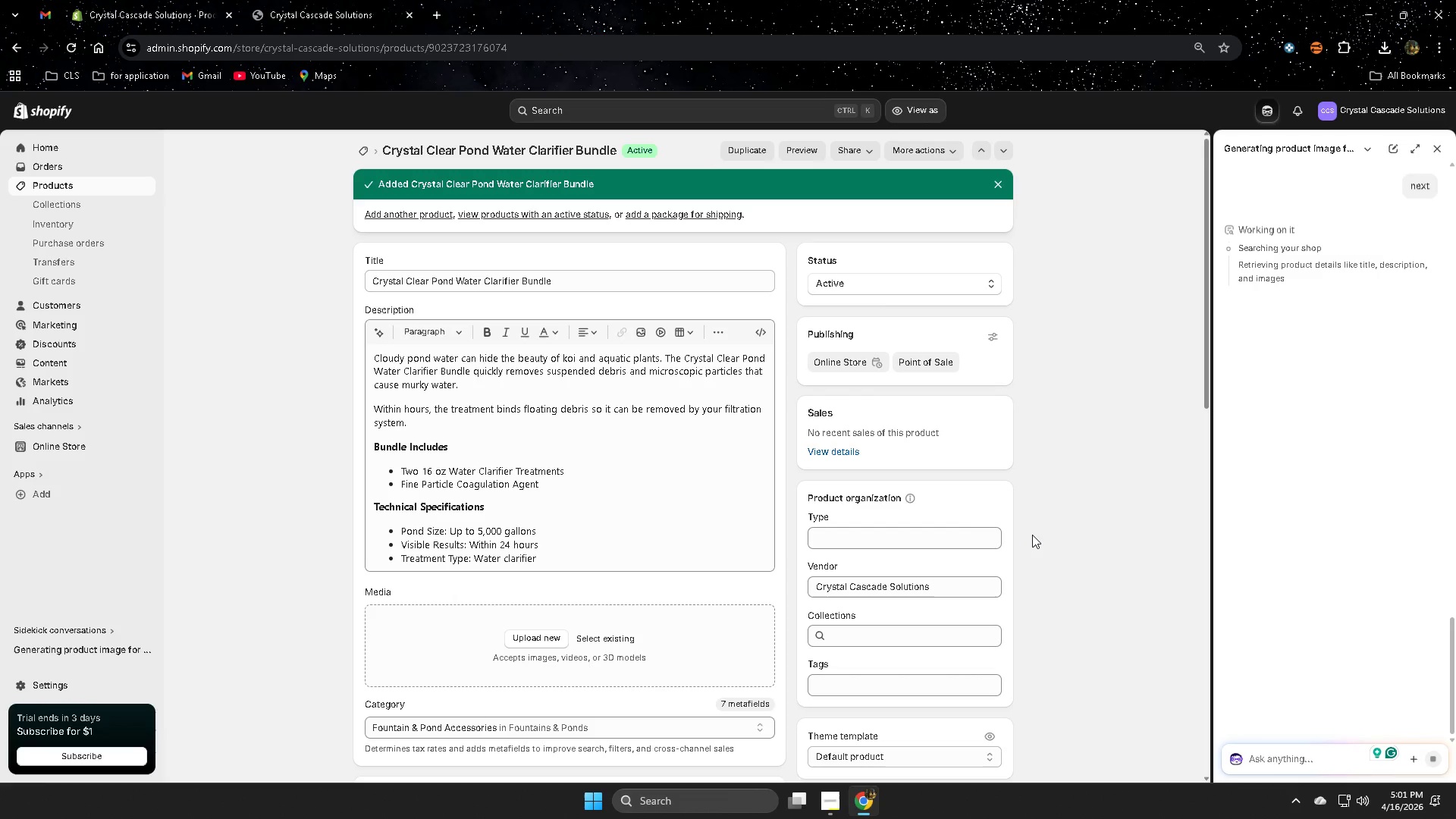 
scroll: coordinate [1125, 526], scroll_direction: up, amount: 1.0
 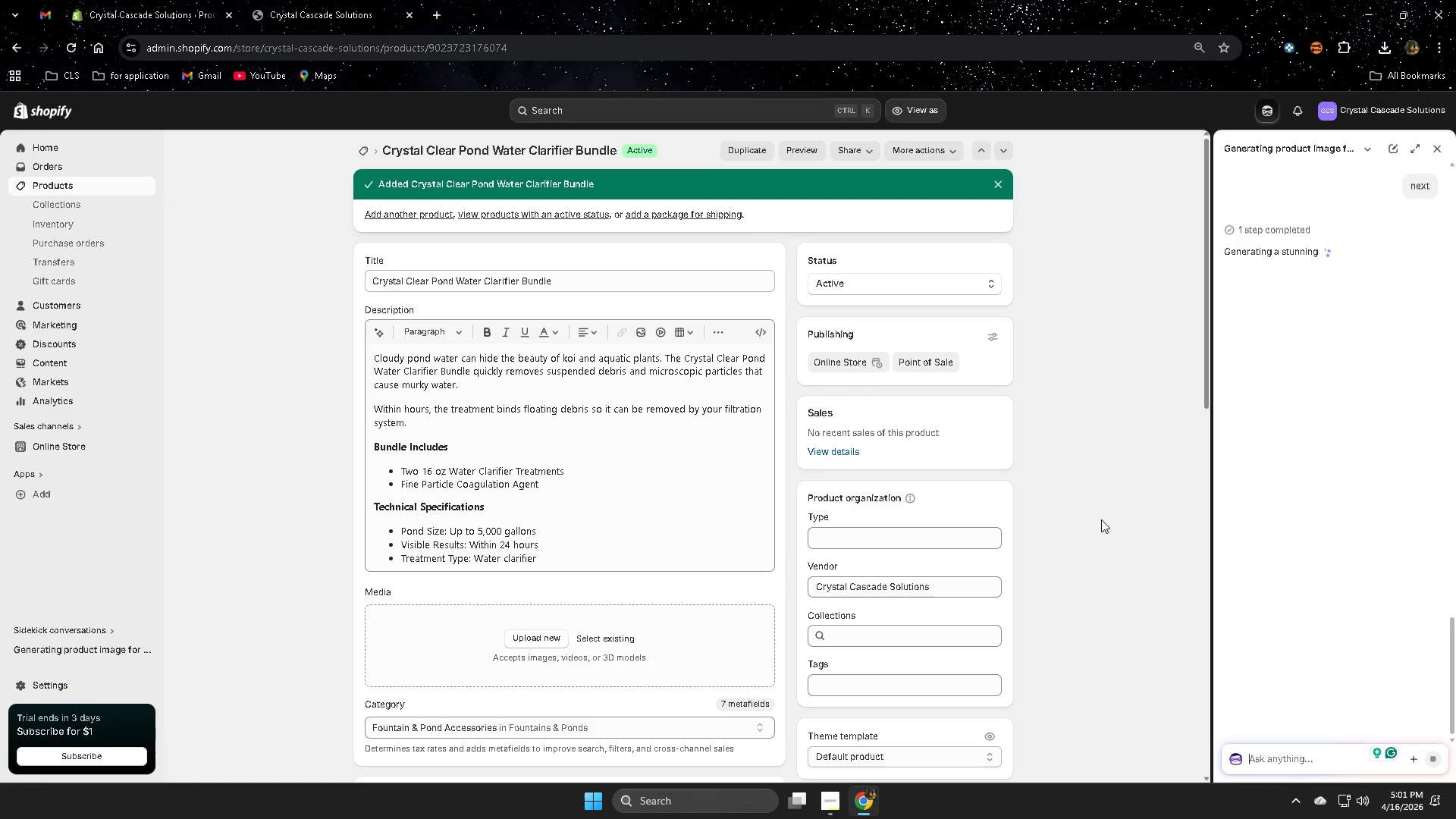 
scroll: coordinate [970, 580], scroll_direction: down, amount: 11.0
 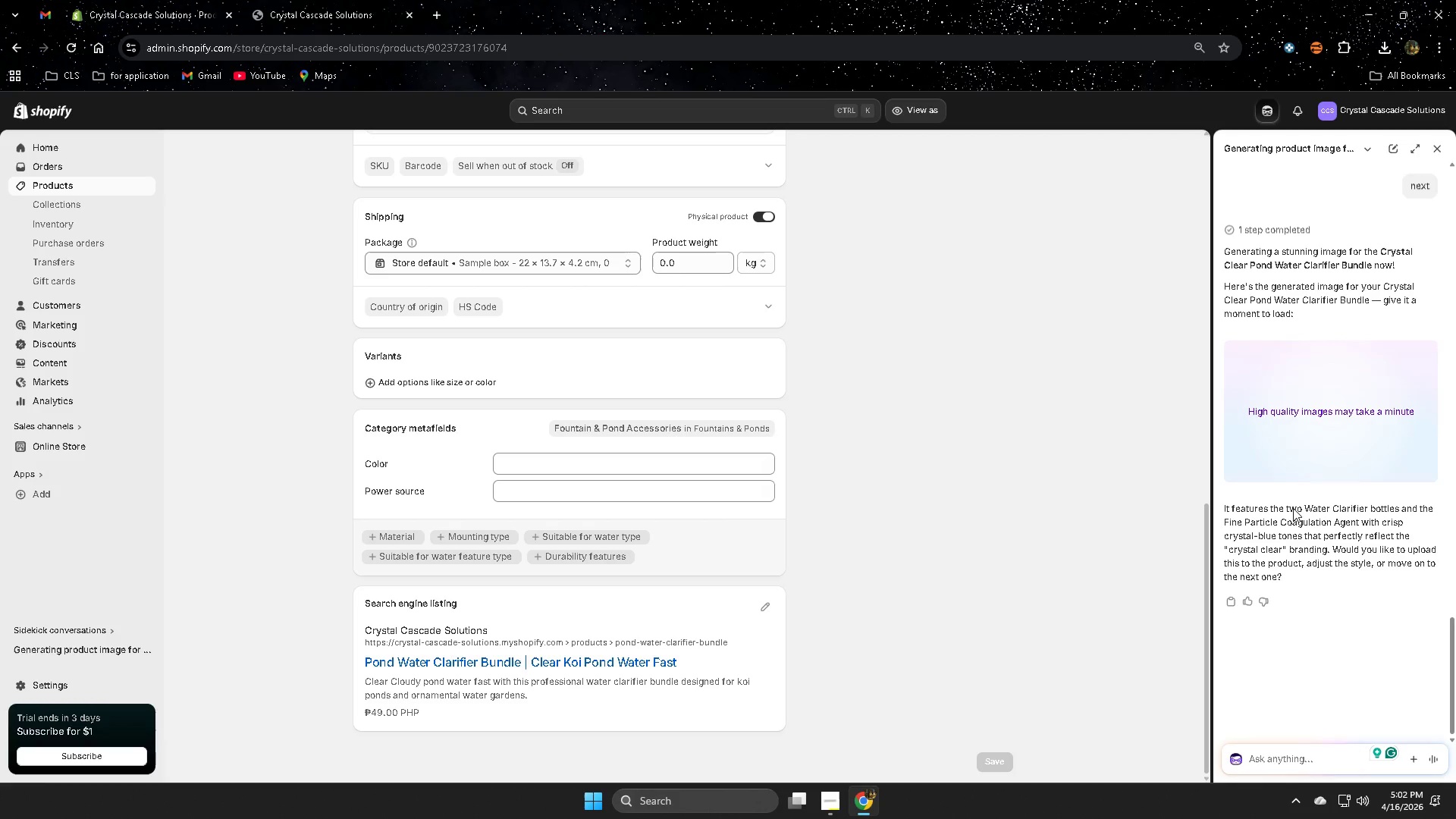 
wait(20.63)
 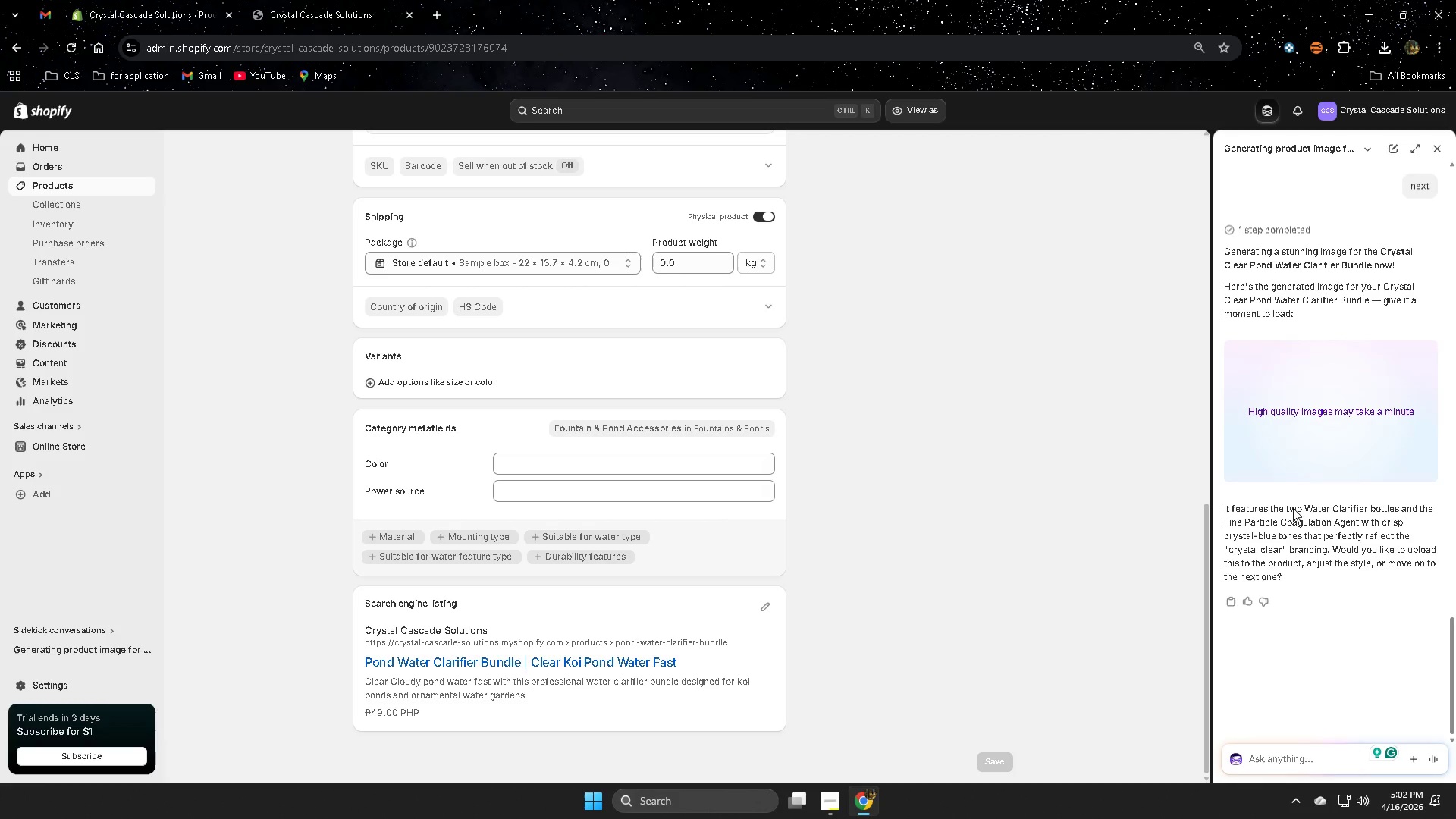 
left_click([828, 739])